 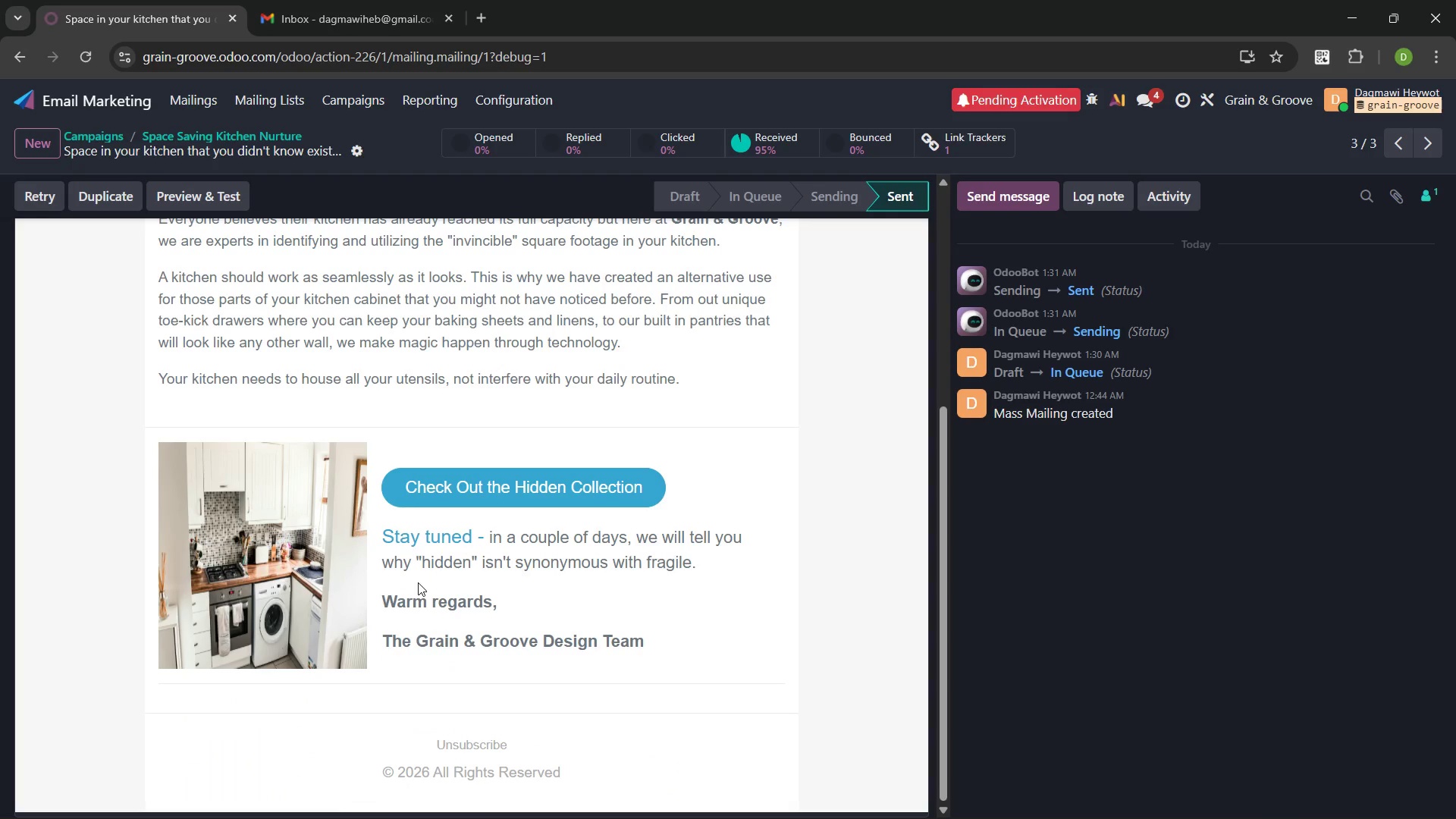 
left_click([109, 140])
 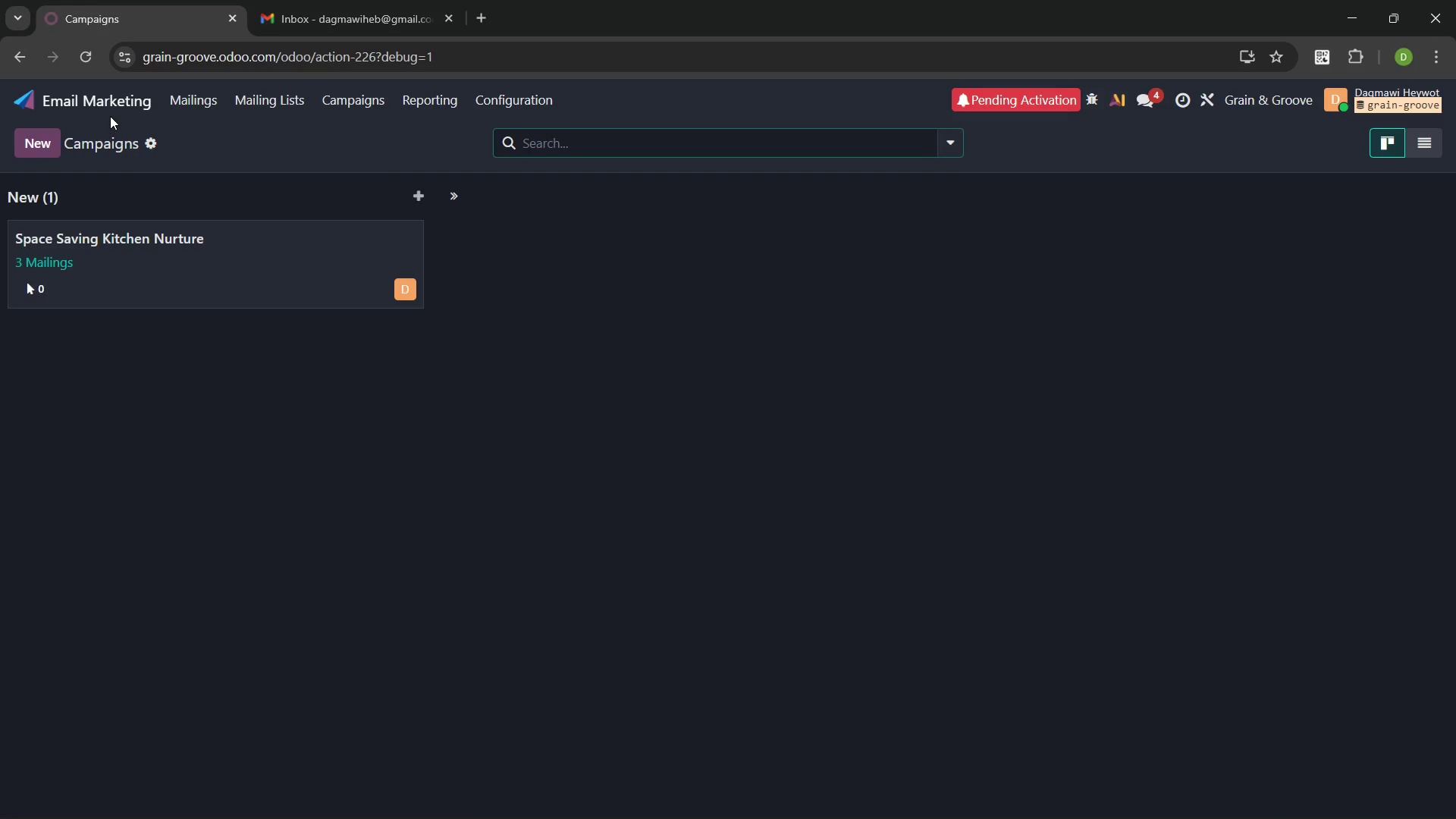 
left_click([110, 114])
 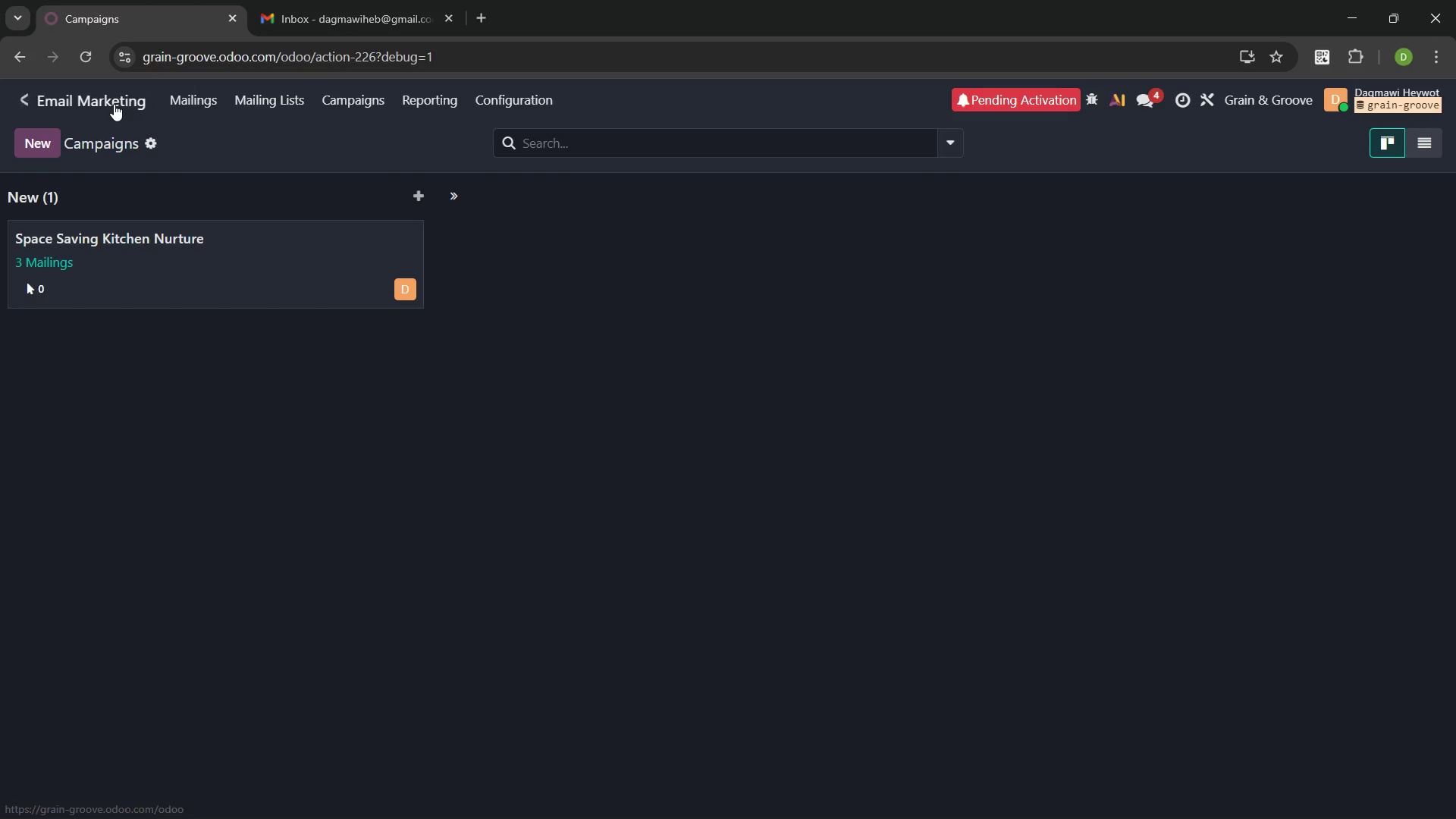 
left_click([114, 104])
 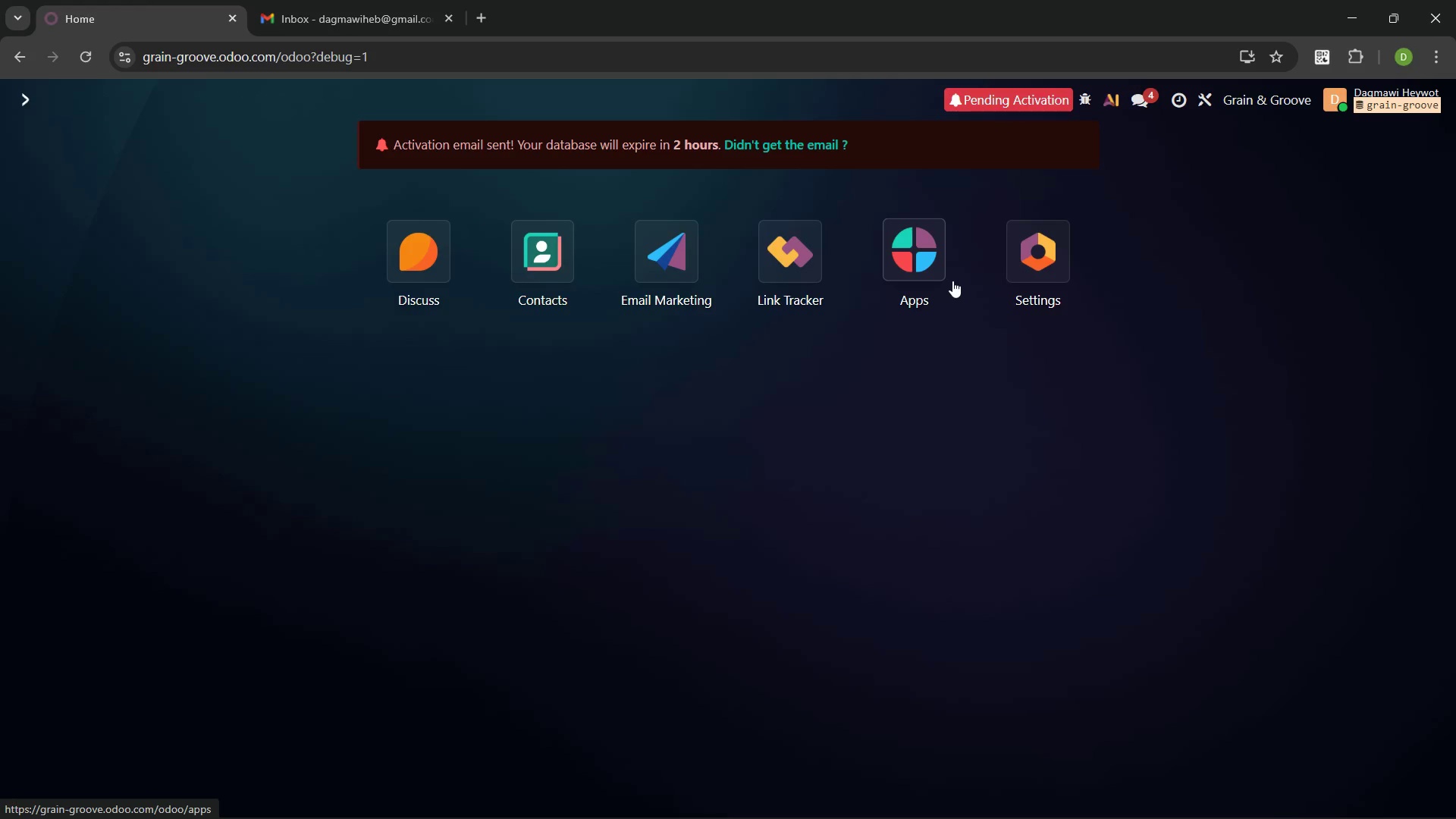 
left_click([899, 268])
 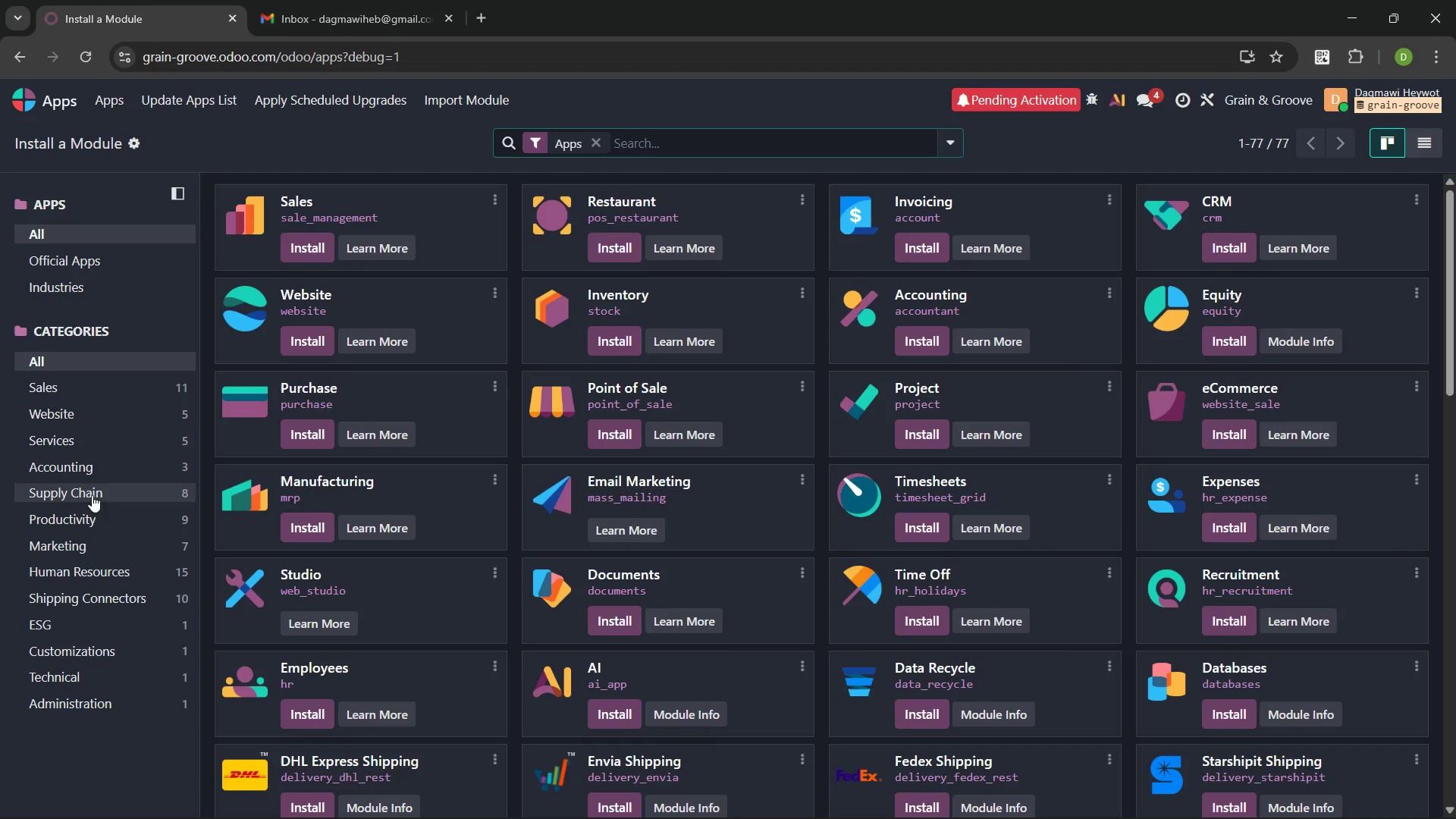 
left_click([101, 547])
 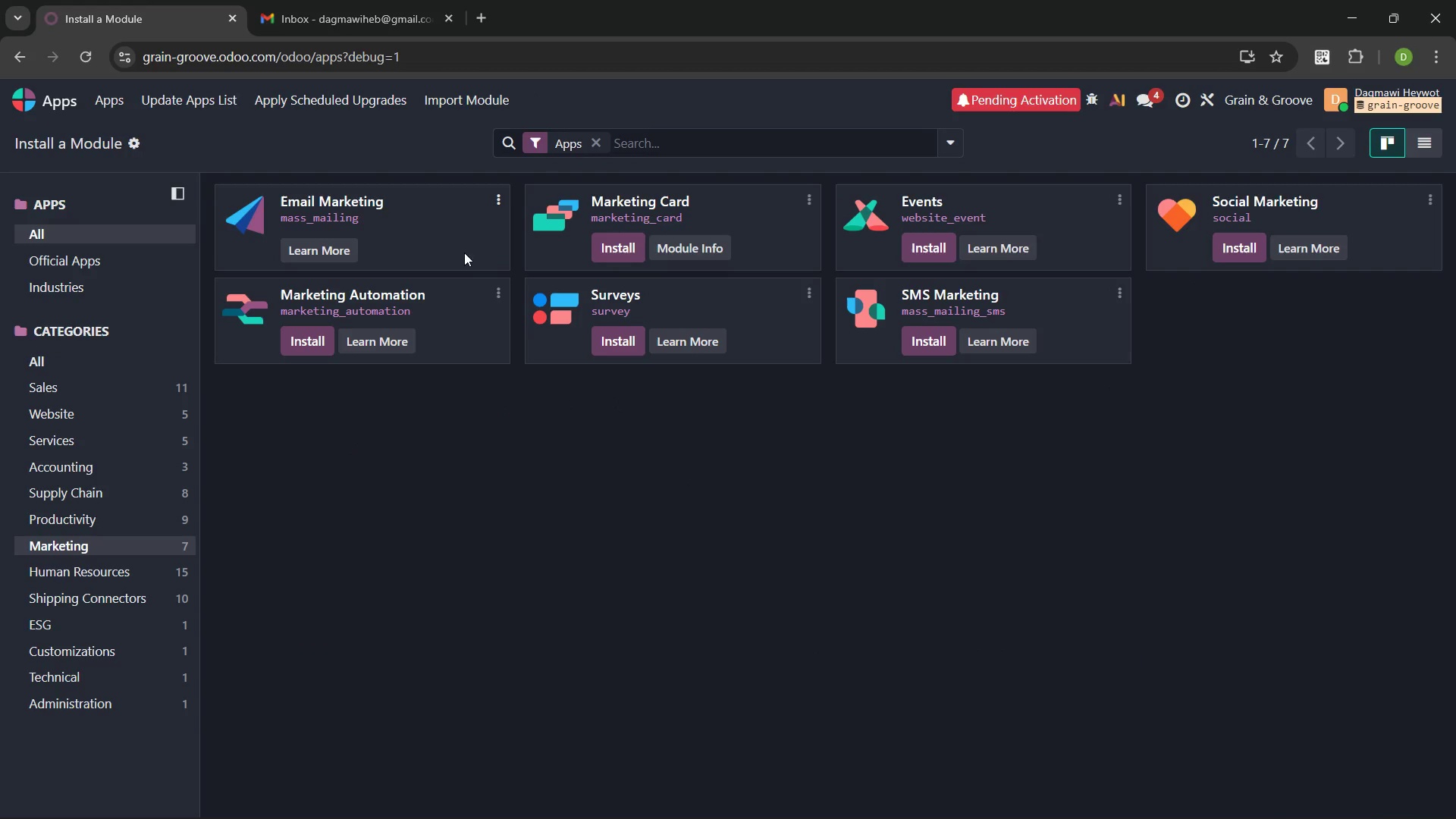 
left_click([303, 341])
 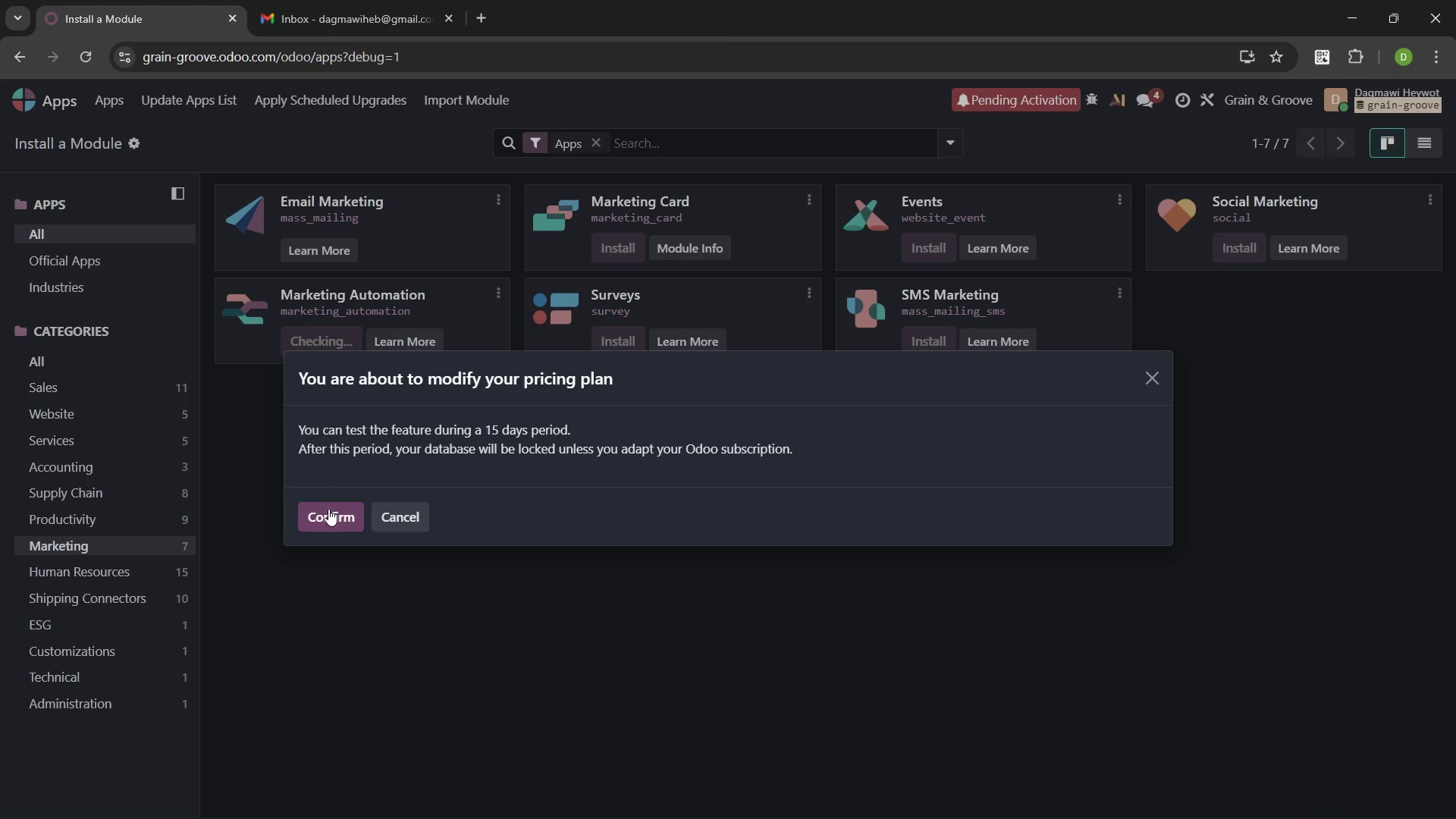 
left_click([328, 520])
 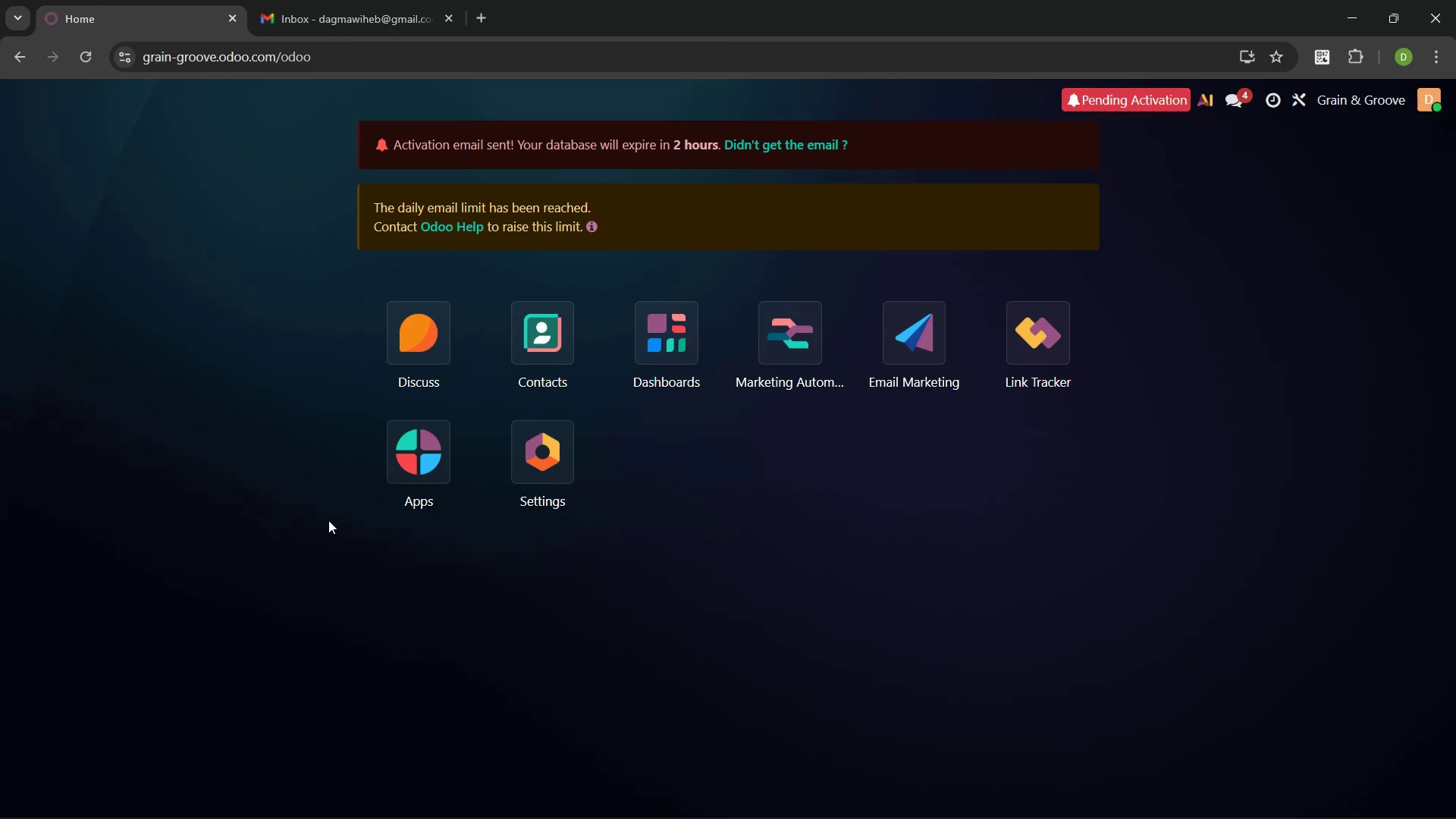 
wait(15.03)
 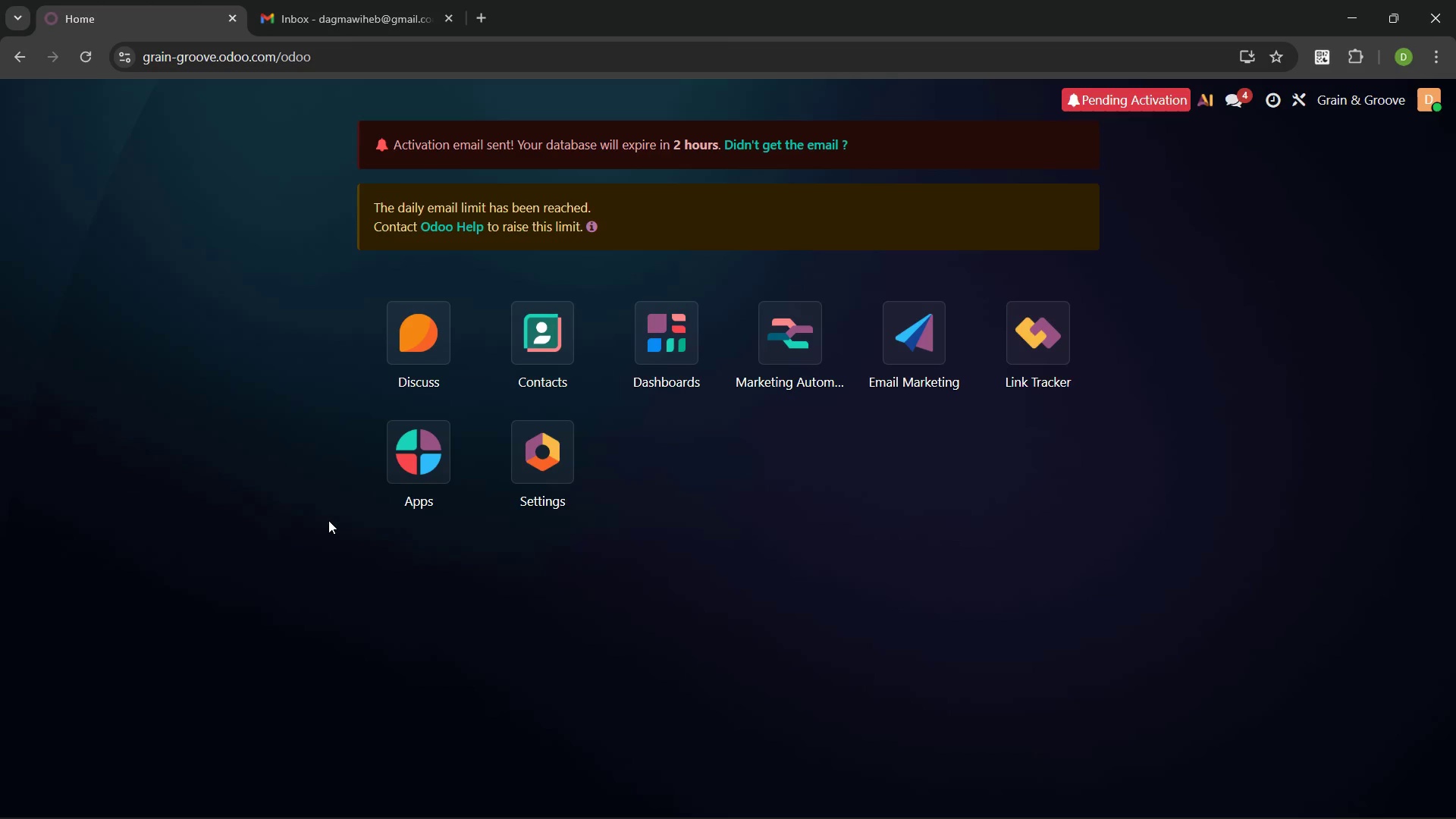 
left_click([802, 343])
 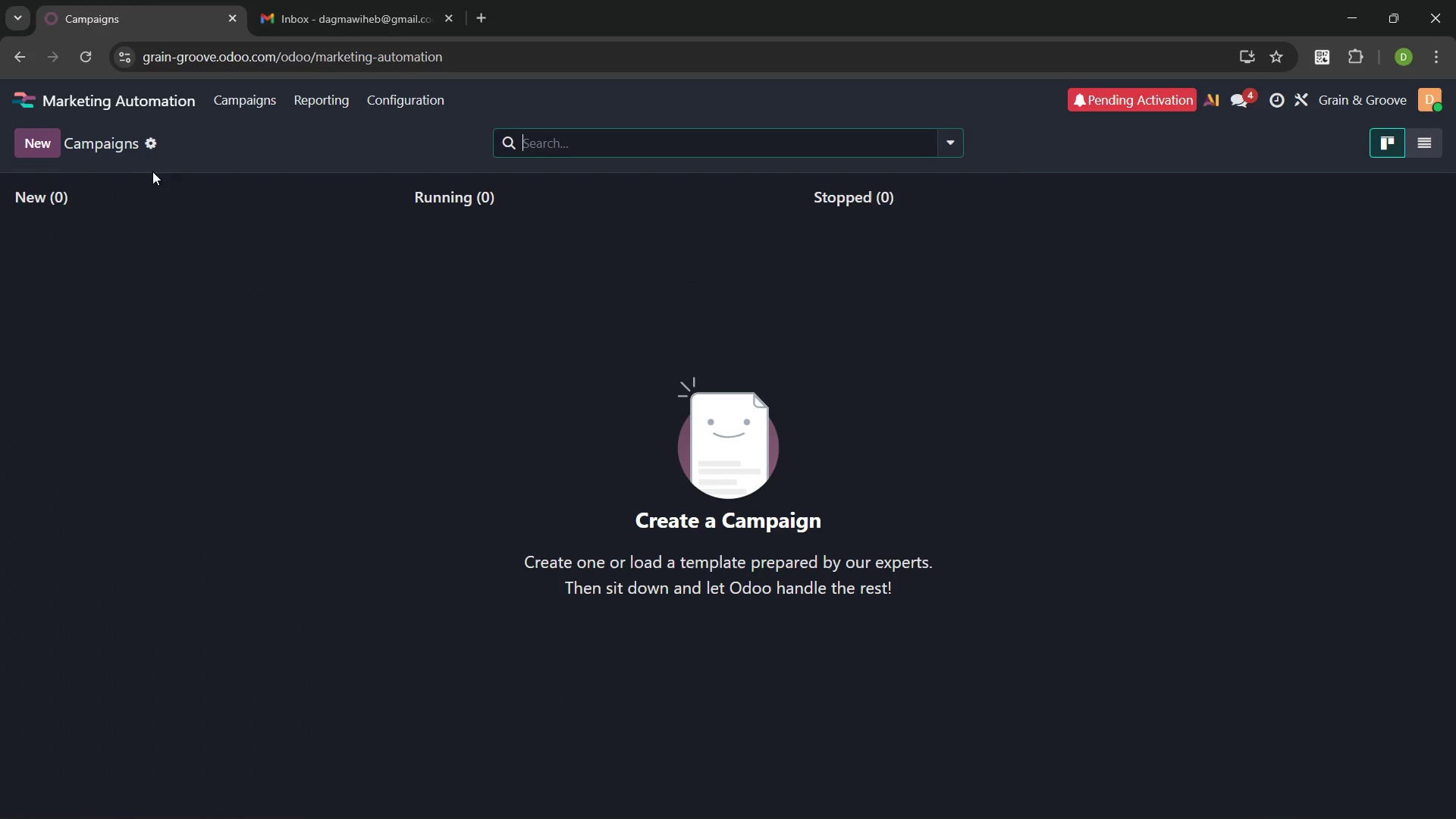 
left_click([42, 146])
 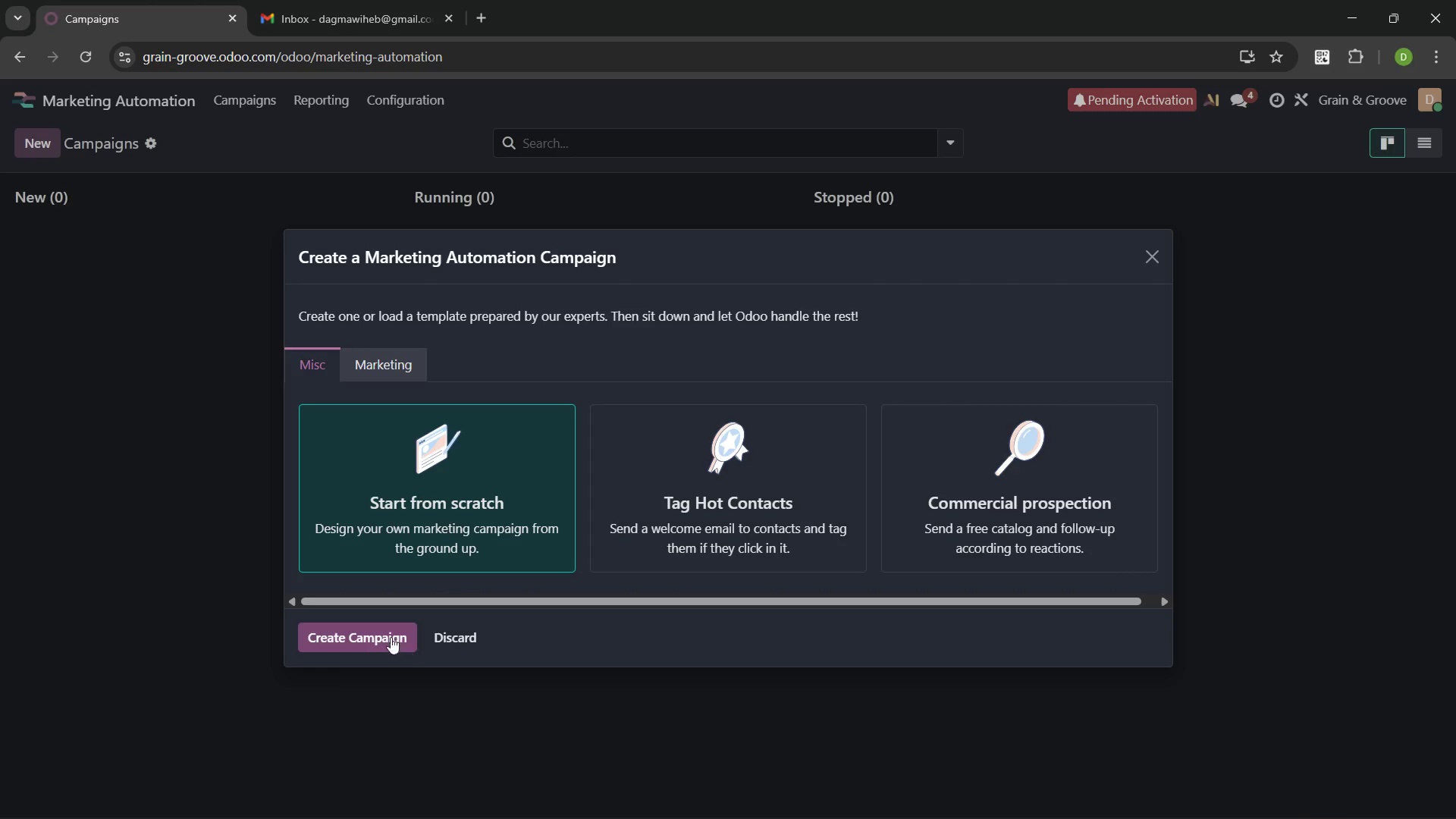 
wait(5.69)
 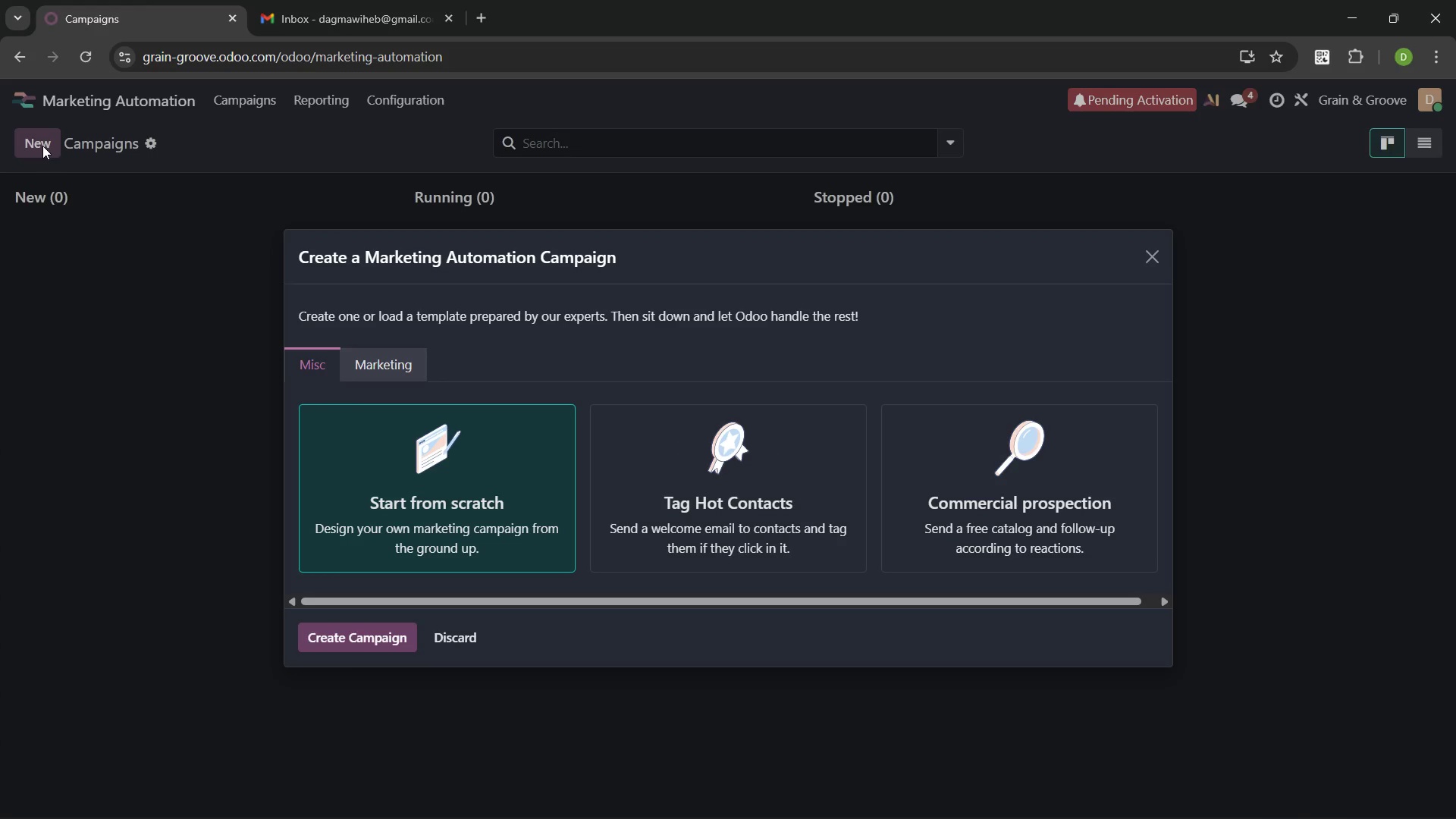 
left_click([350, 628])
 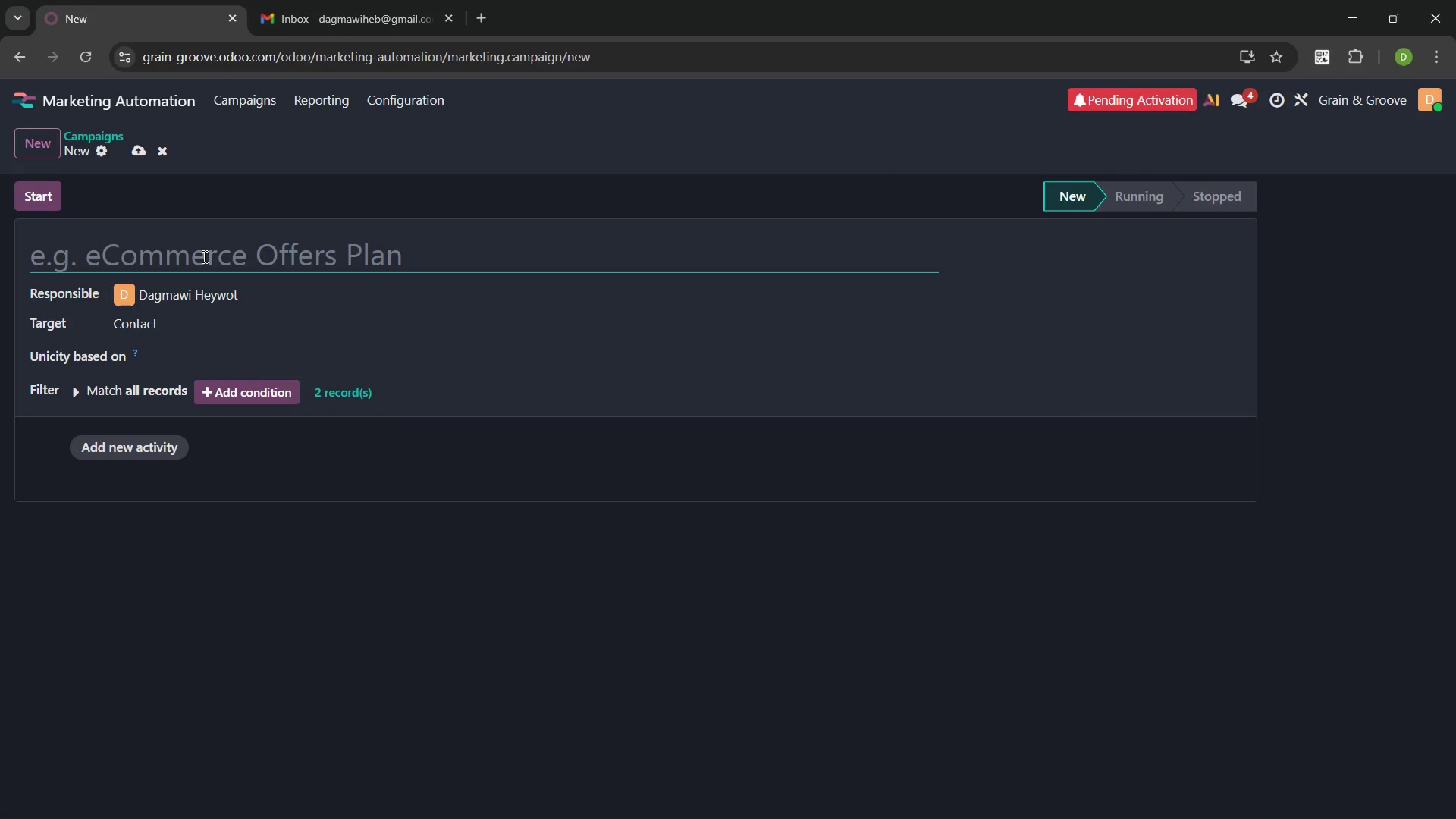 
wait(6.38)
 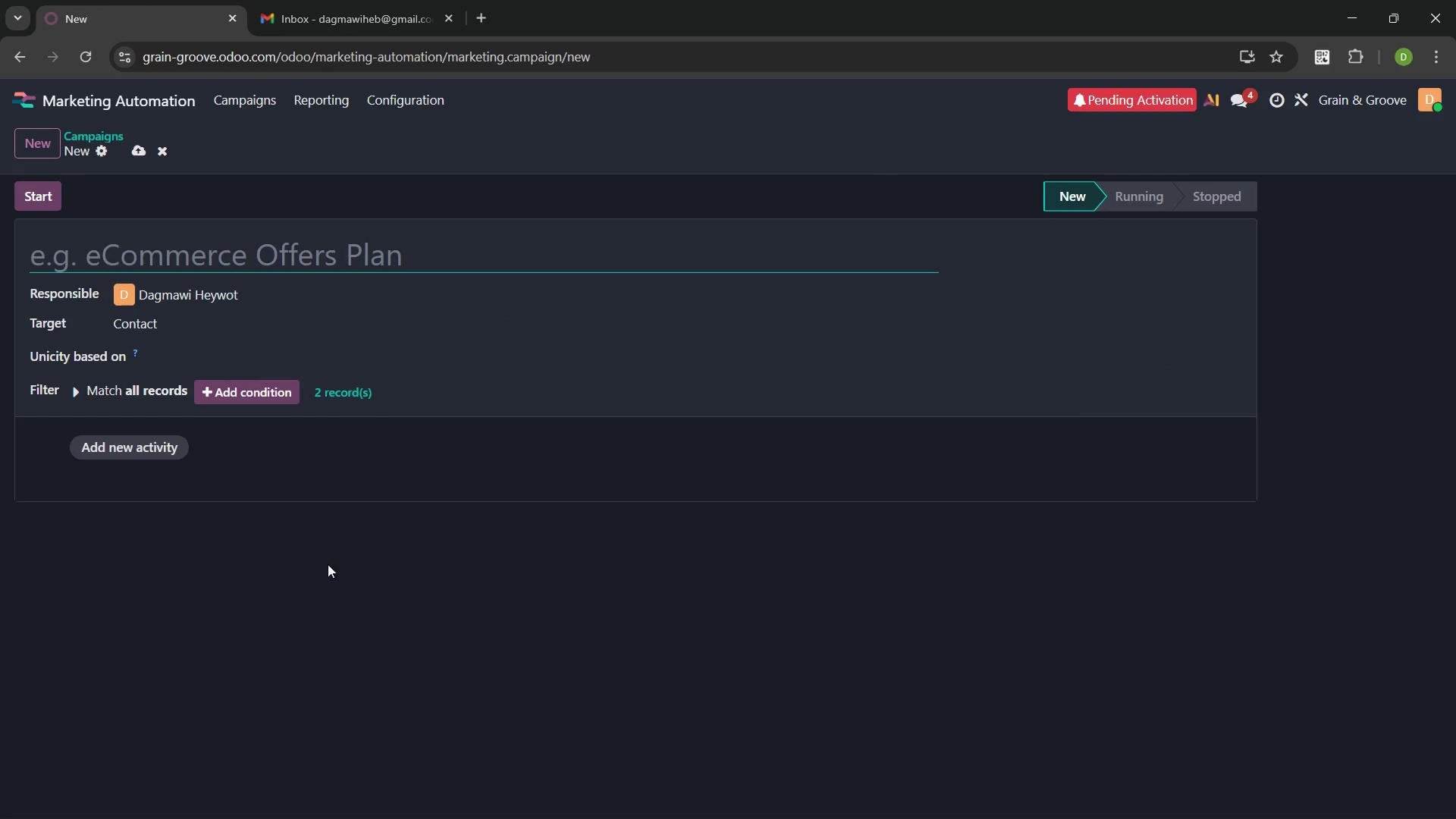 
left_click([494, 19])
 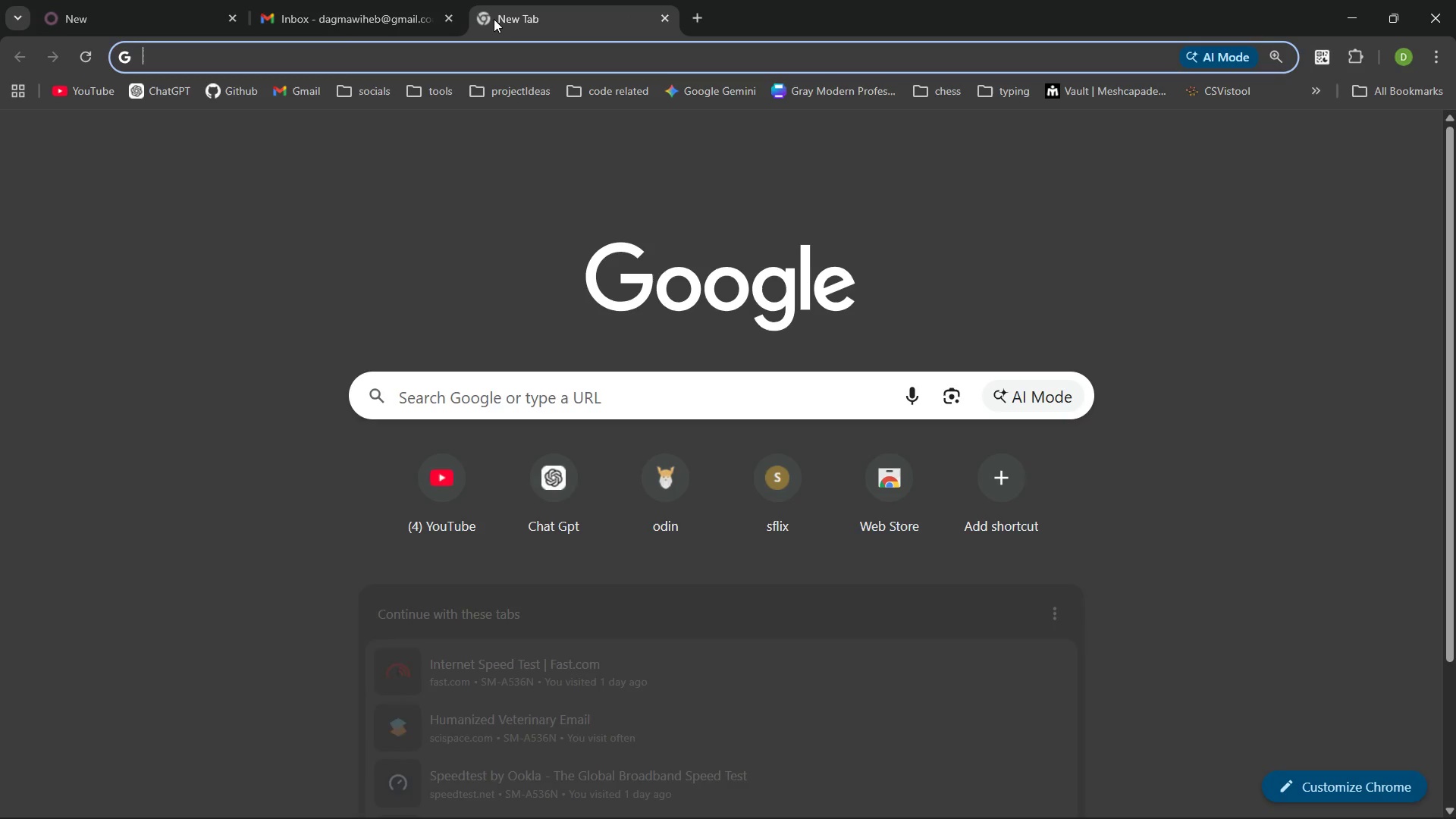 
hold_key(key=O, duration=0.33)
 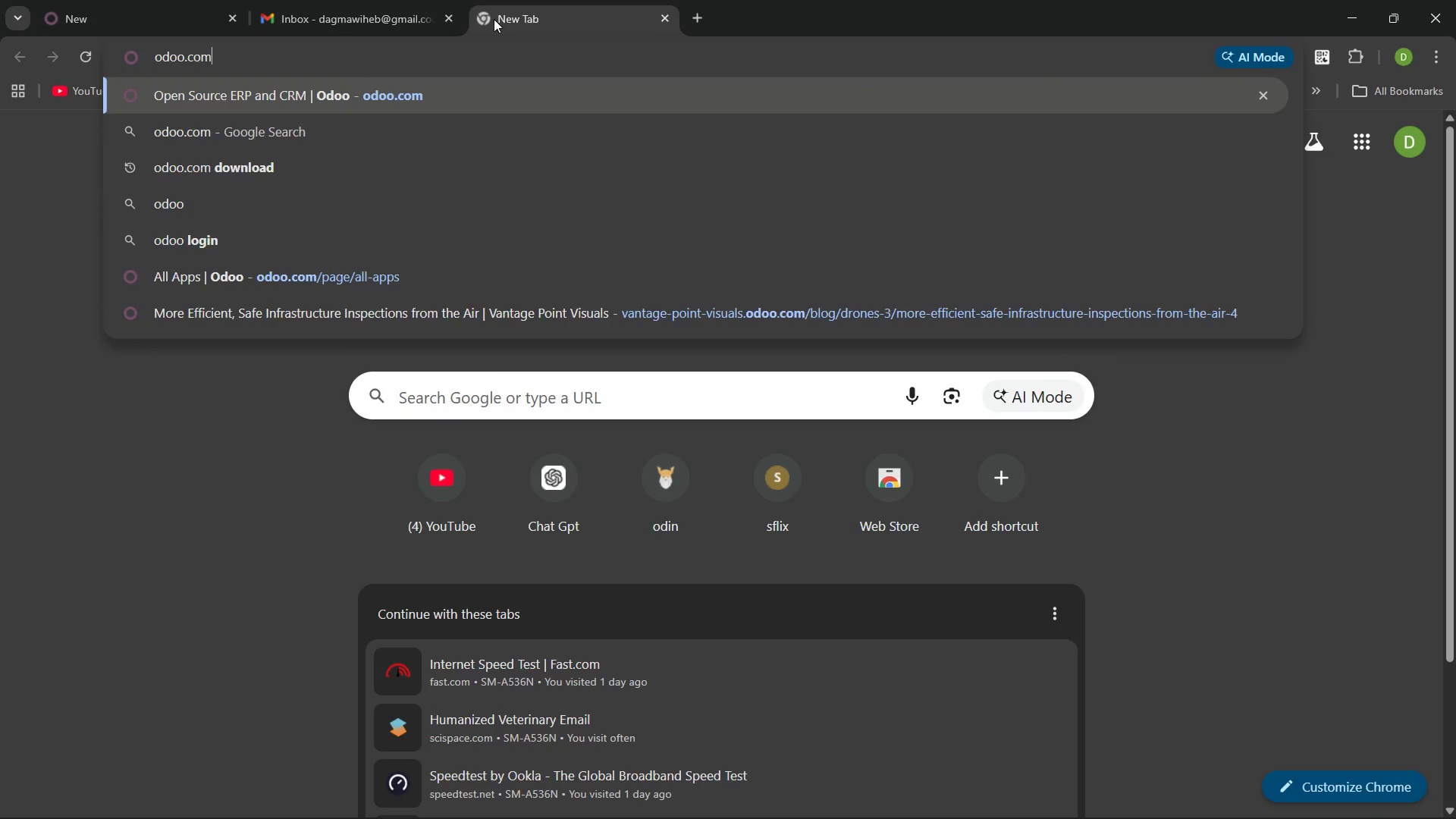 
type(do)
 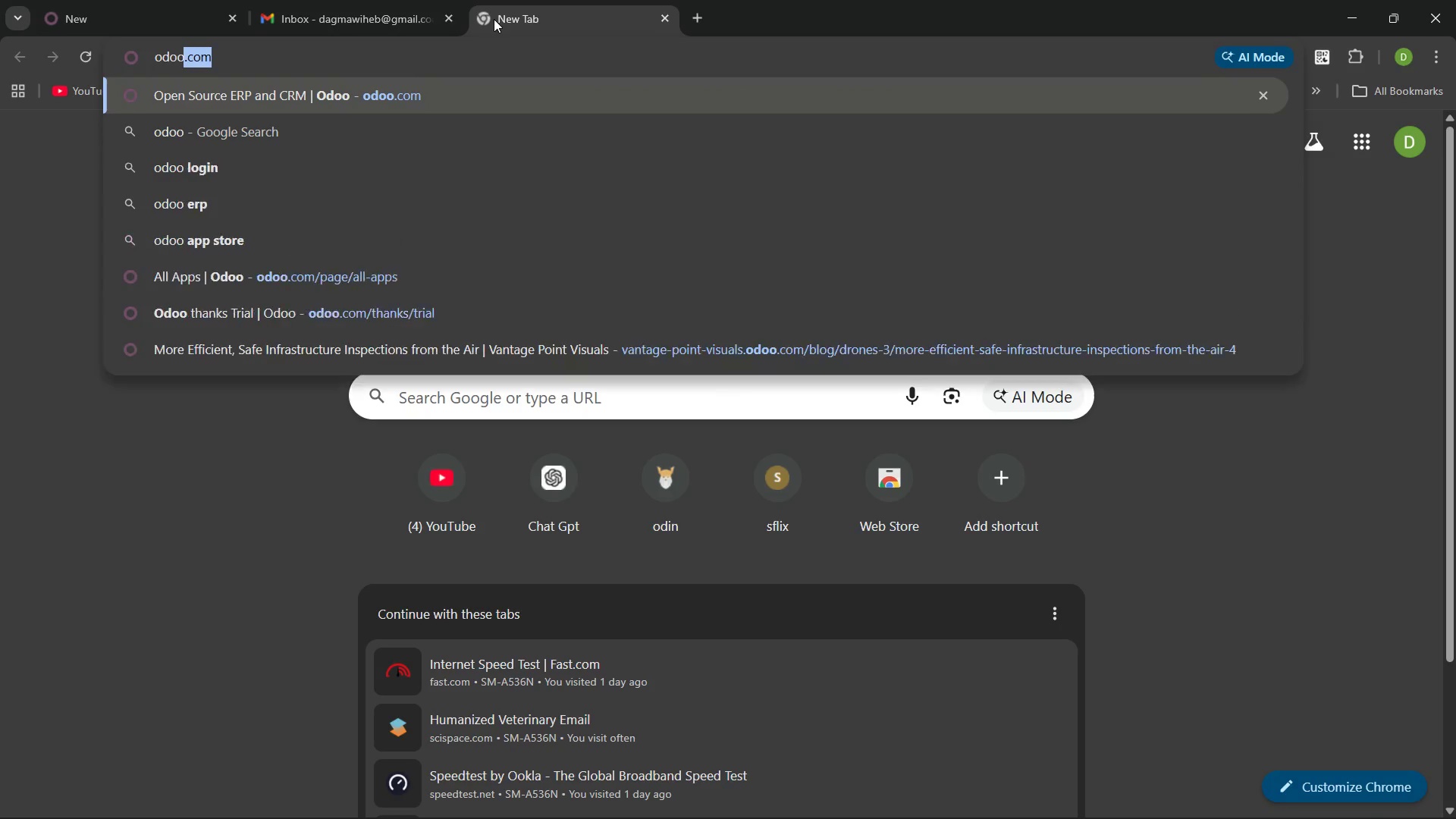 
key(ArrowRight)
 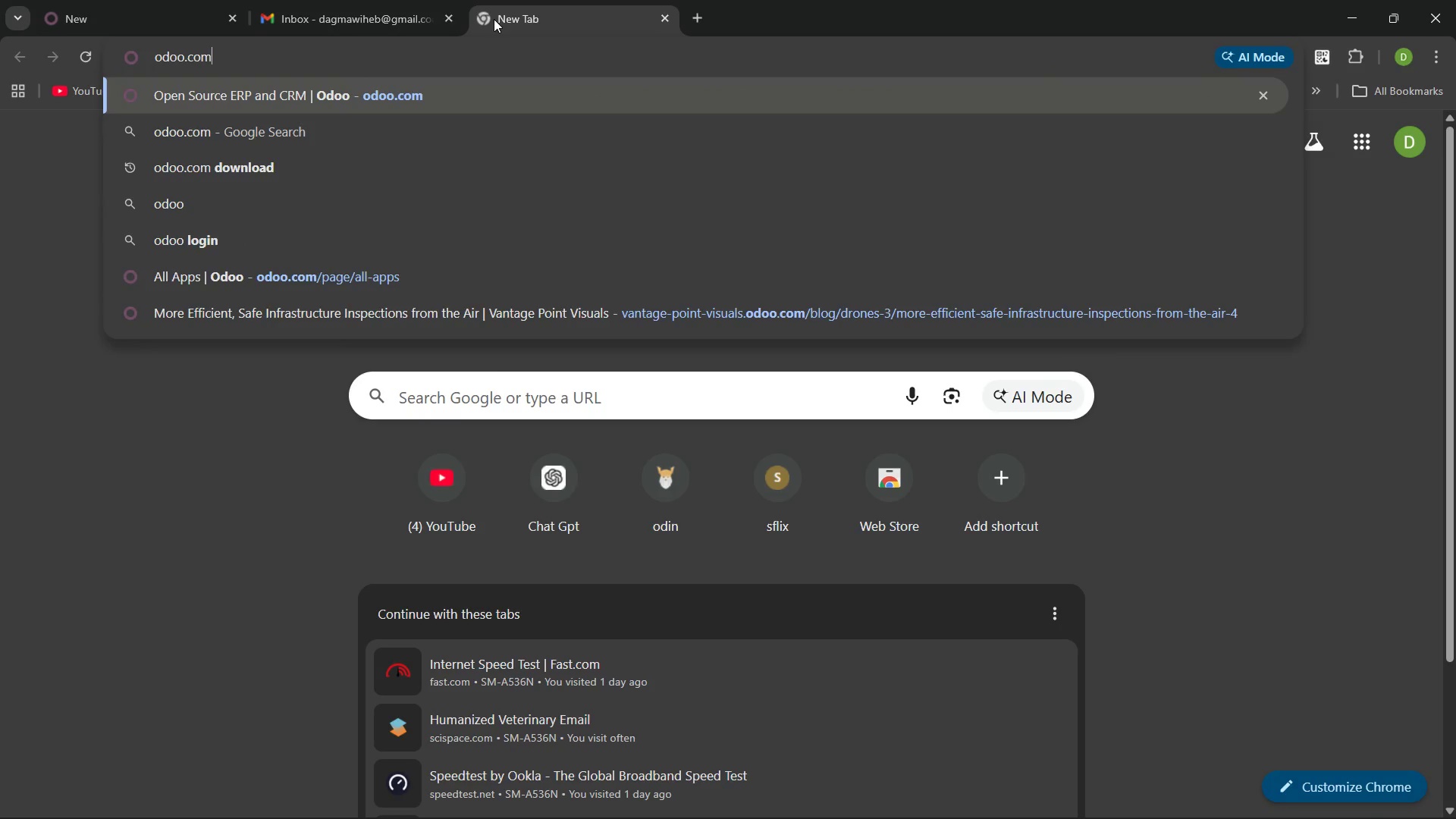 
key(Enter)
 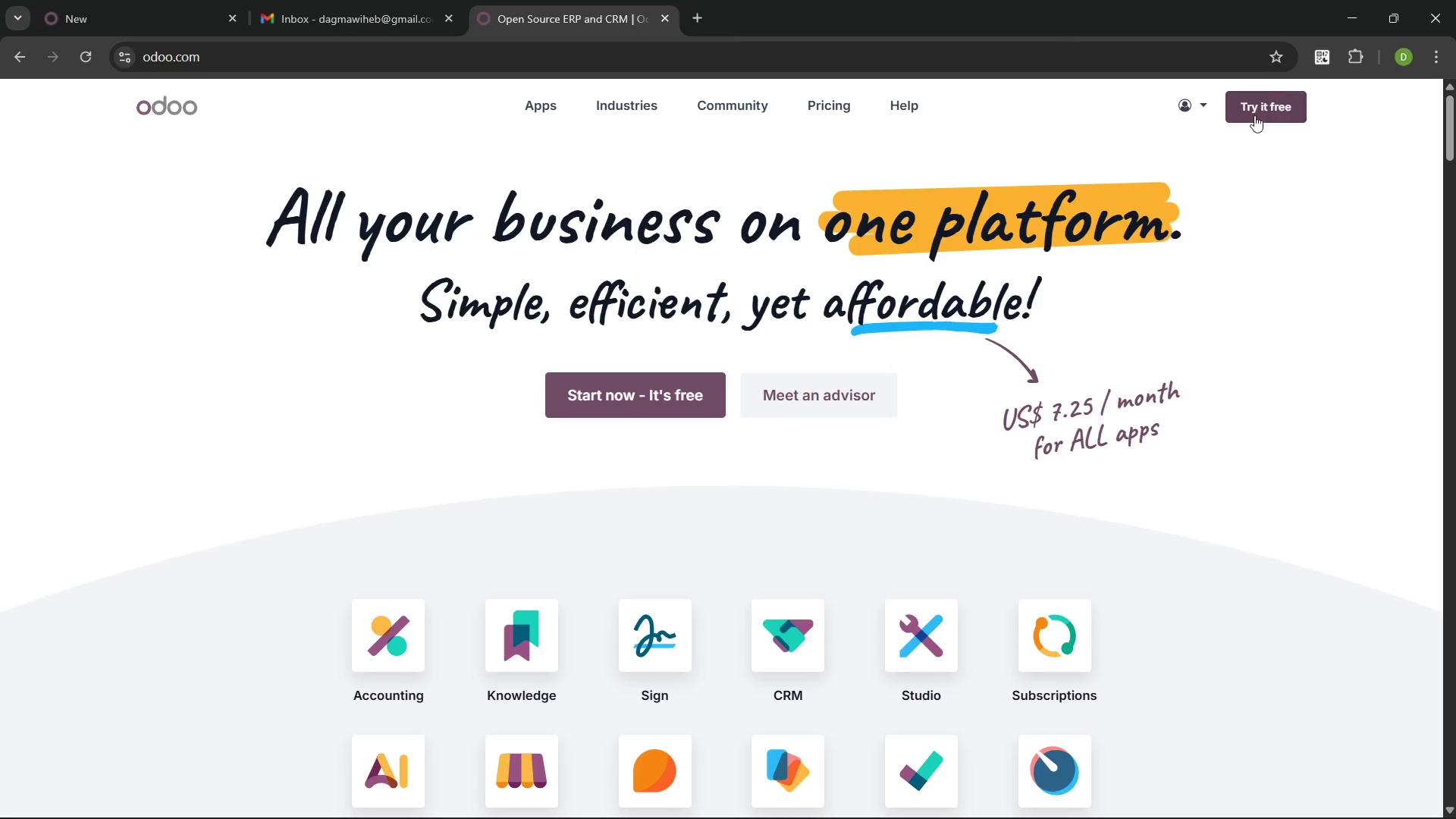 
left_click([1200, 102])
 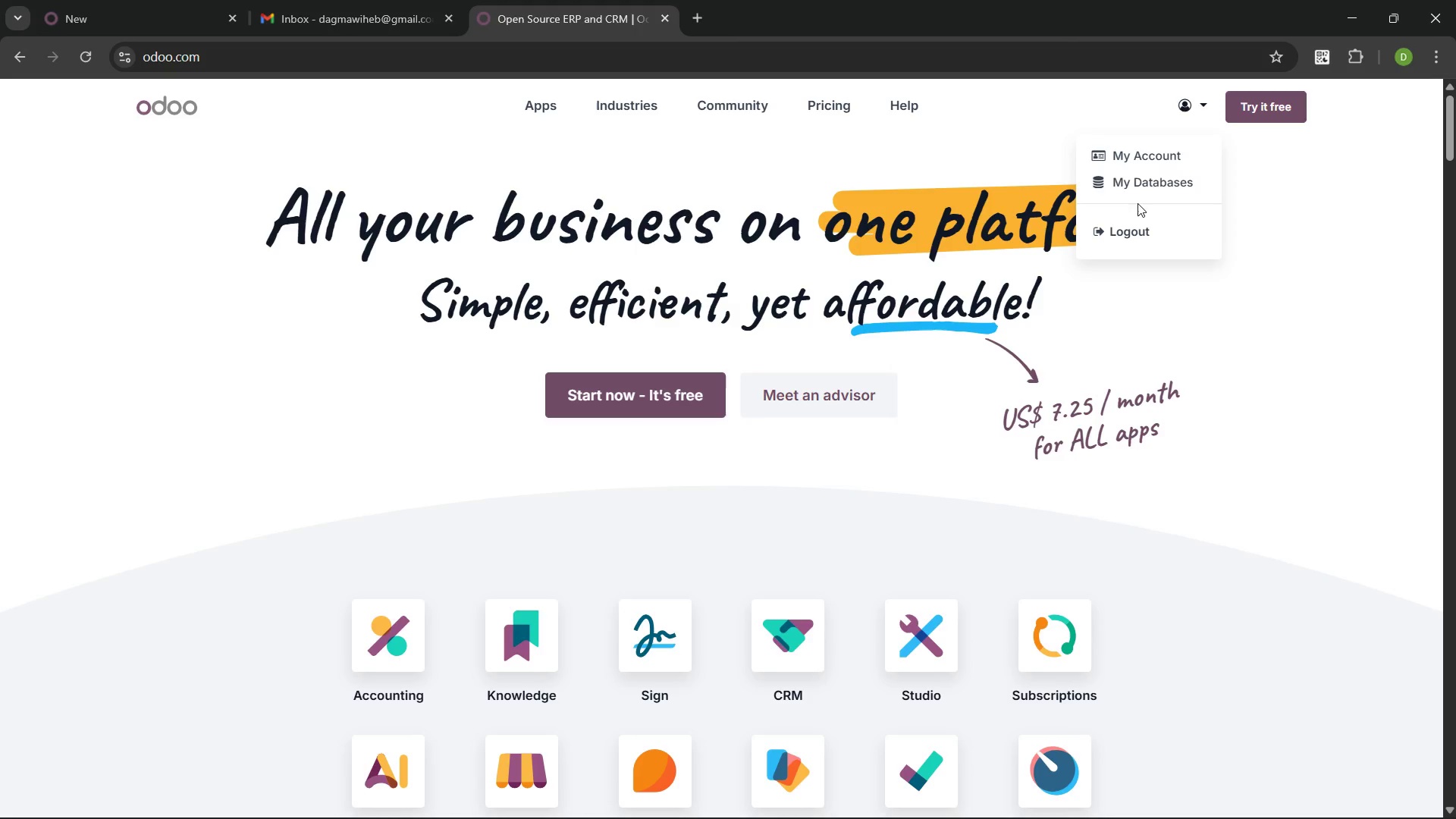 
left_click([1141, 185])
 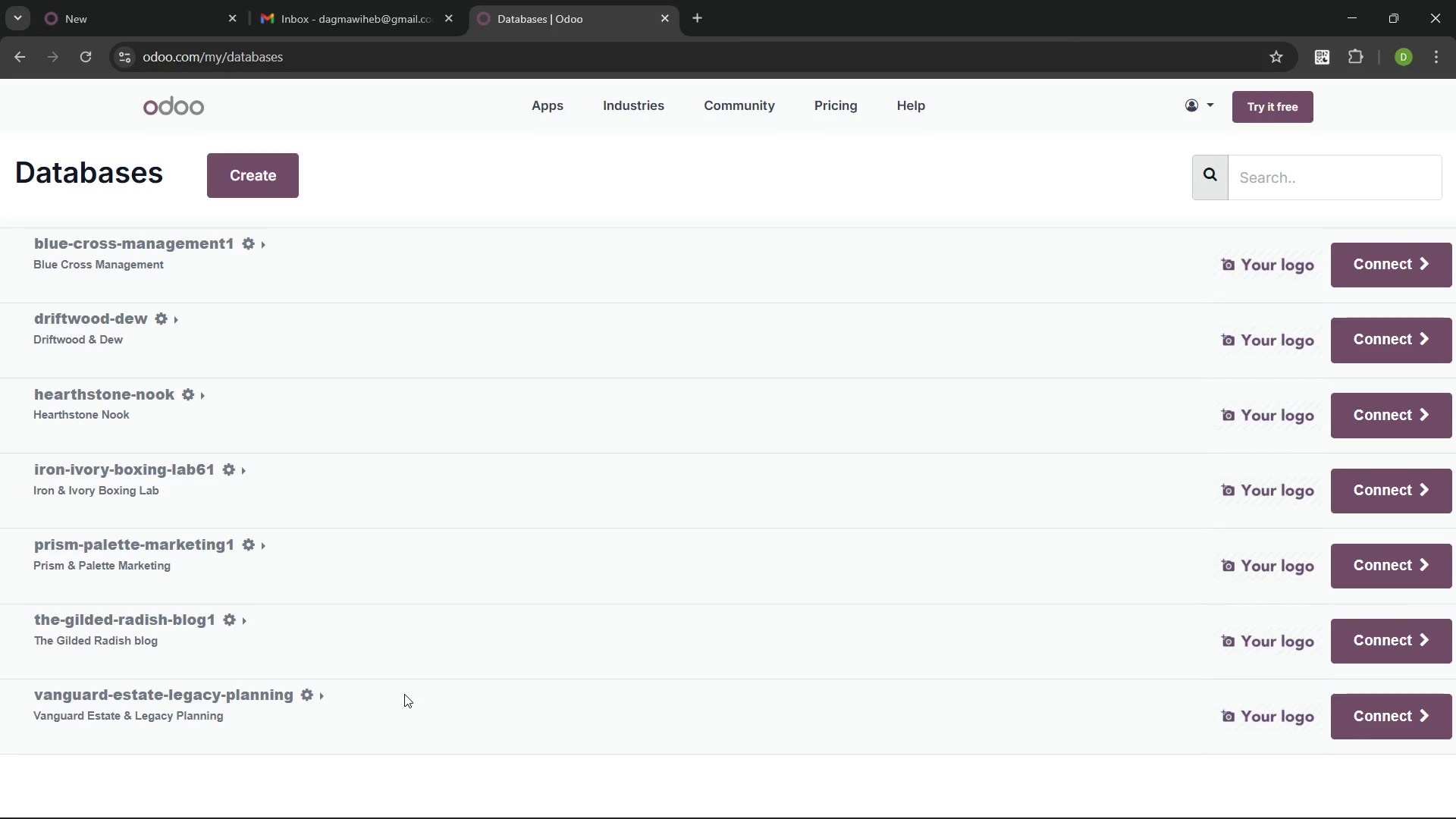 
wait(7.08)
 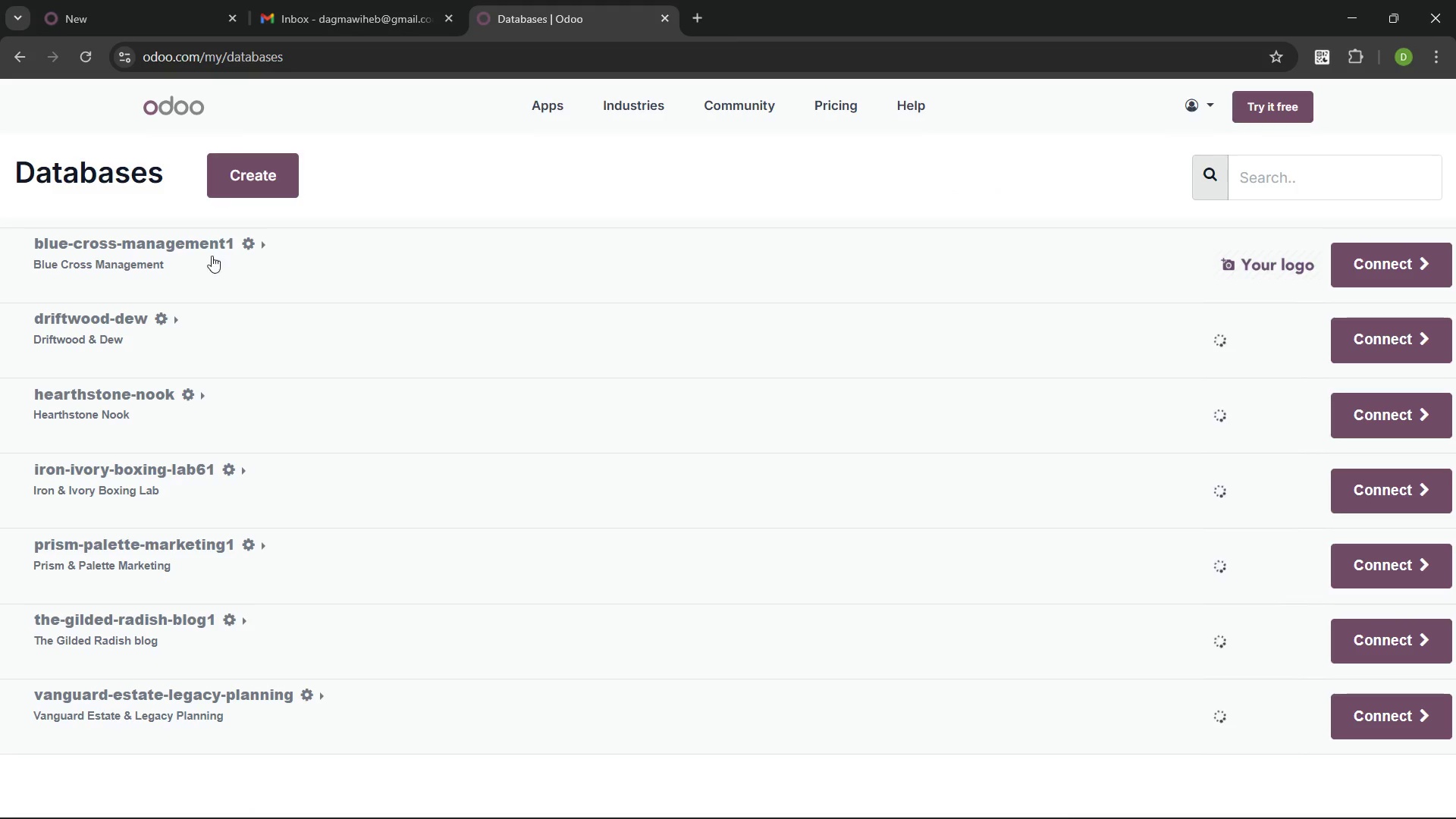 
left_click([1369, 329])
 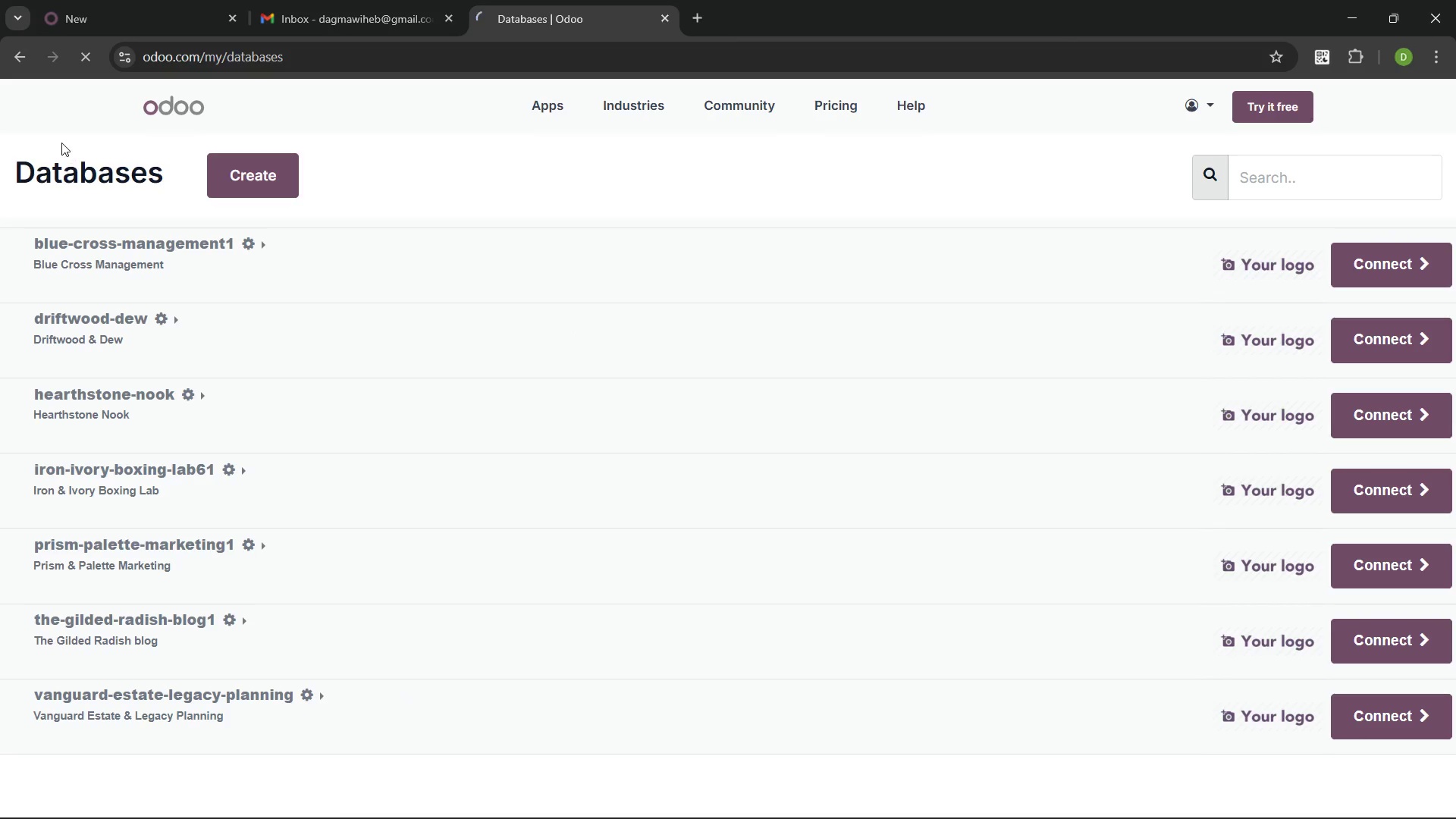 
mouse_move([72, 70])
 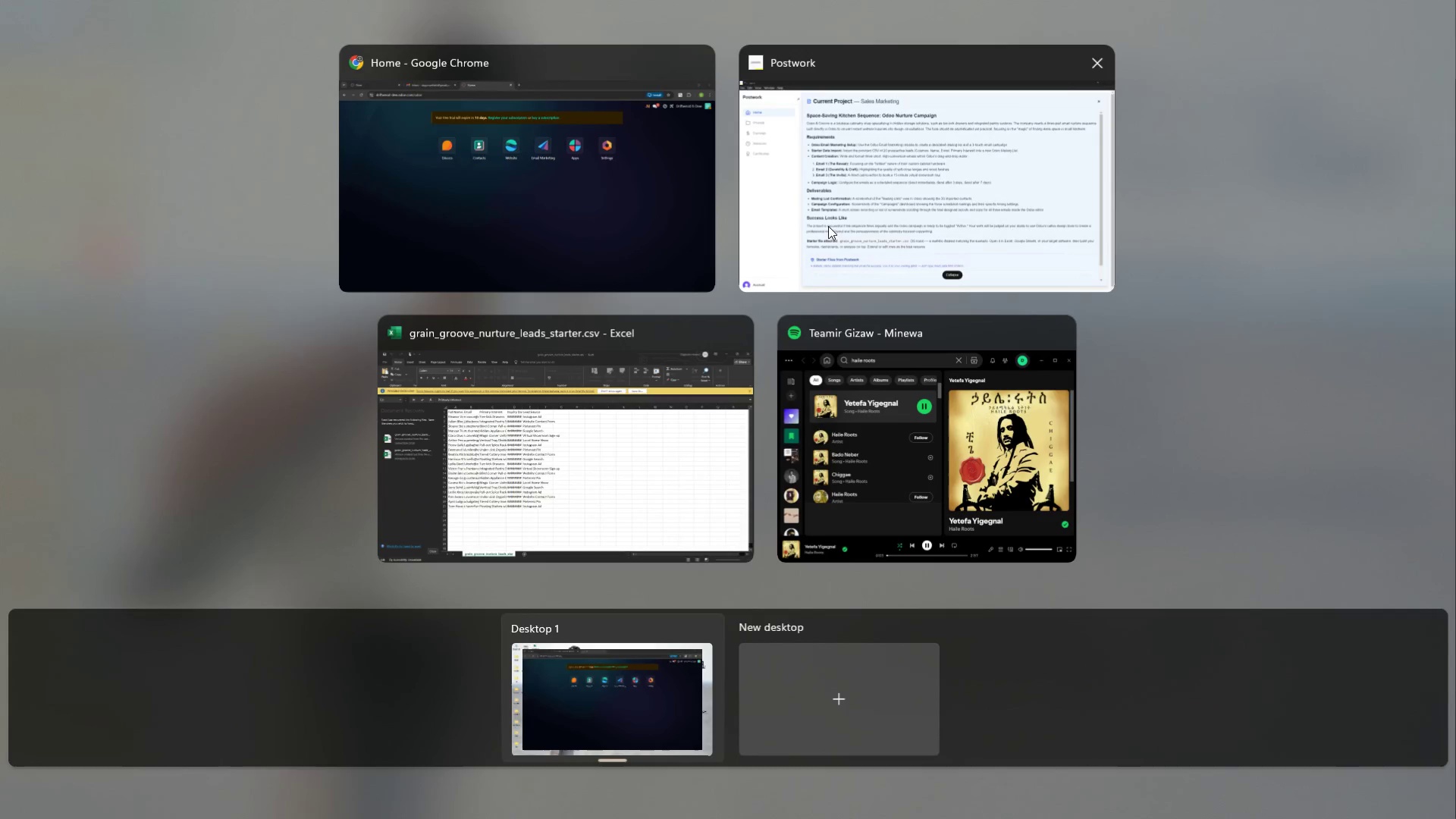 
left_click([828, 226])
 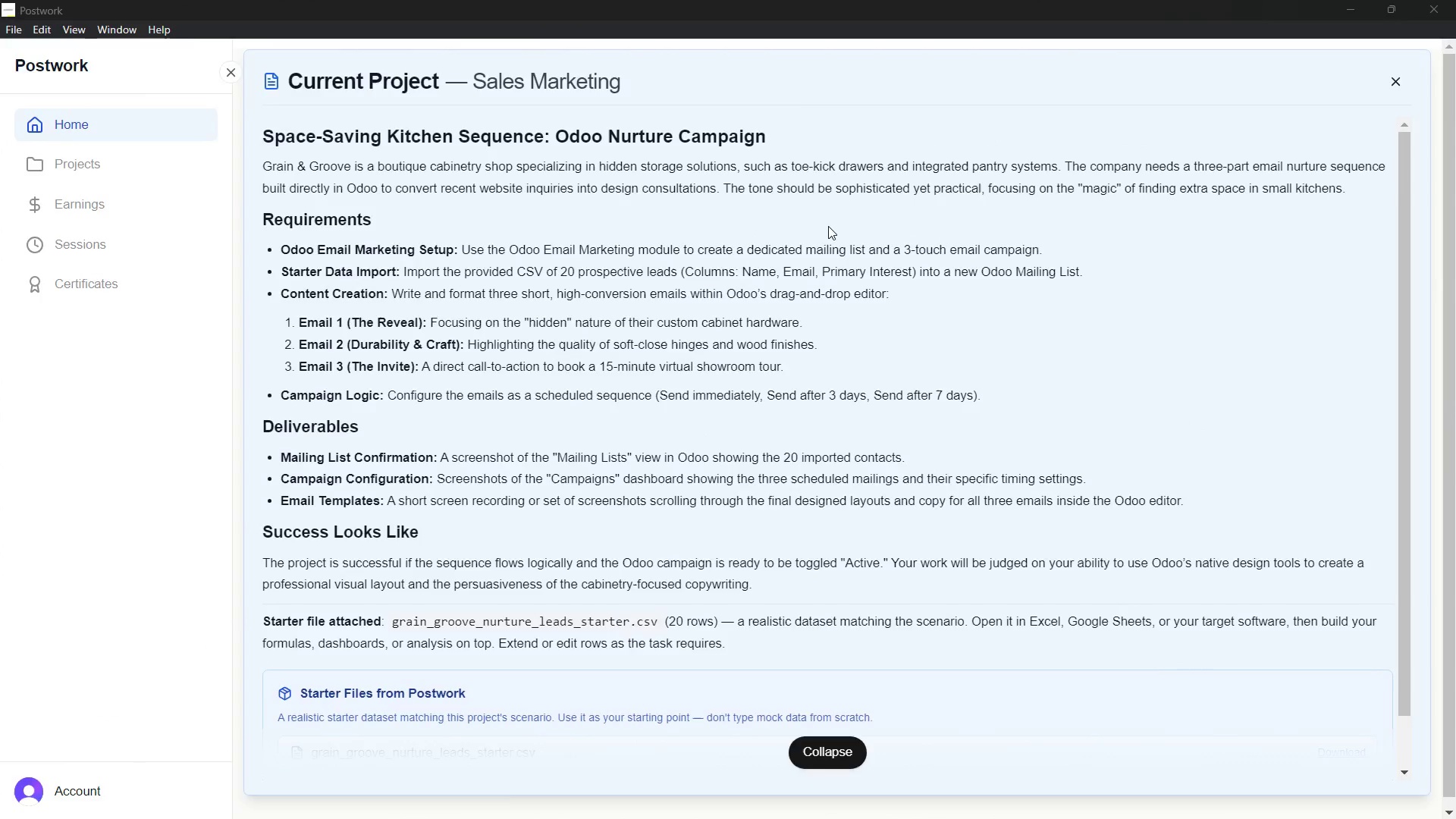 
left_click([828, 226])
 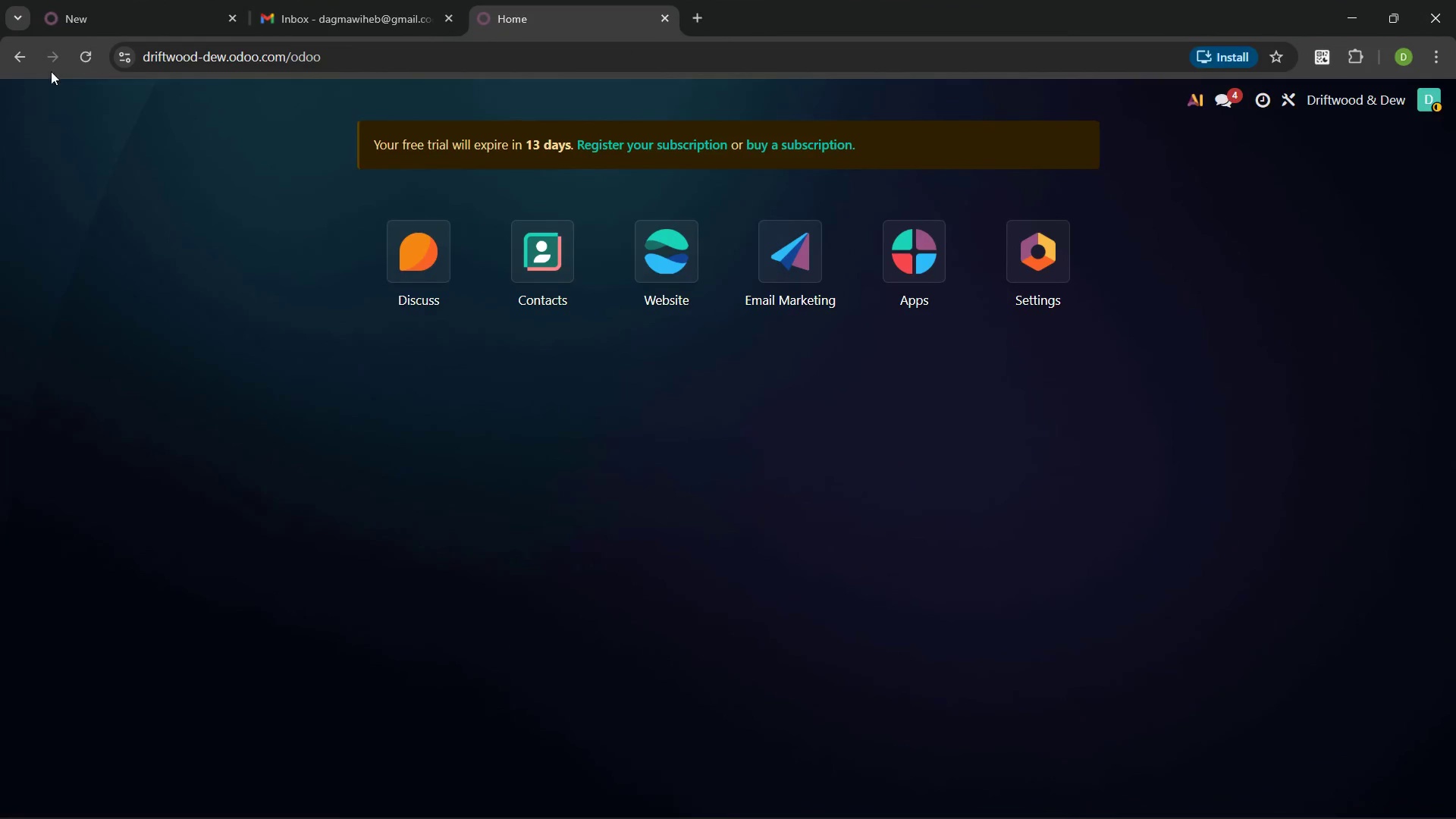 
left_click([23, 64])
 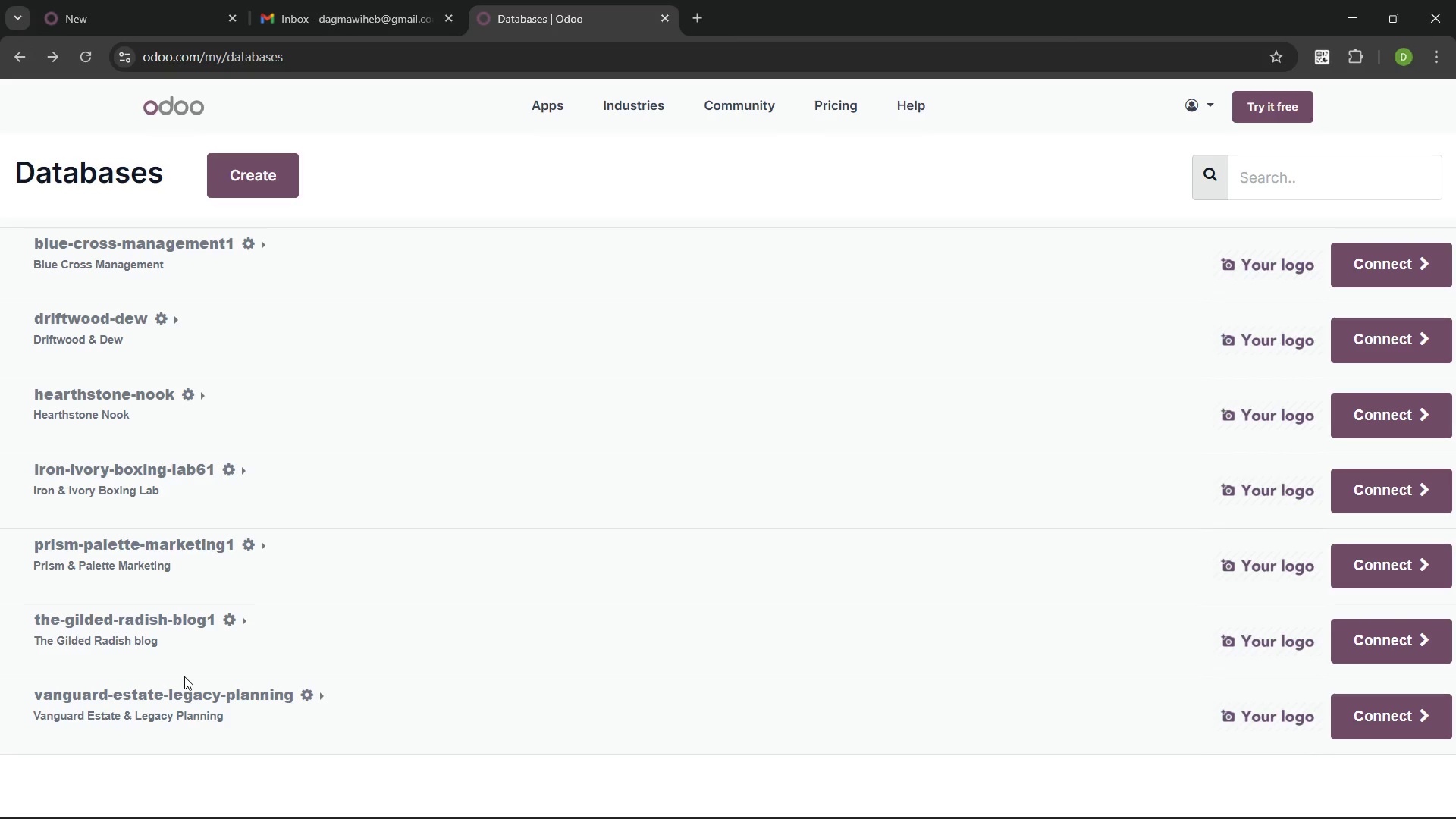 
wait(6.08)
 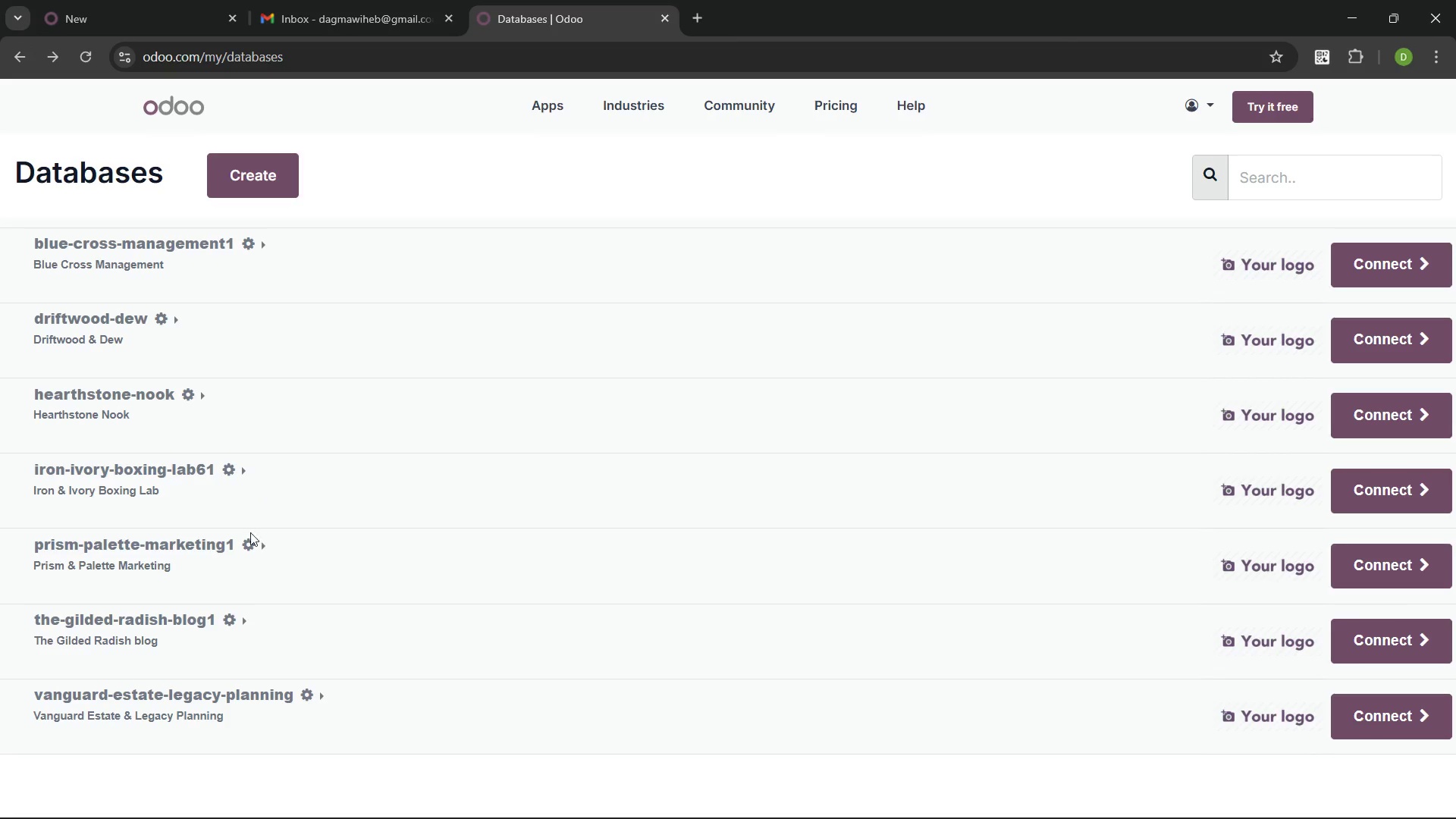 
left_click([126, 0])
 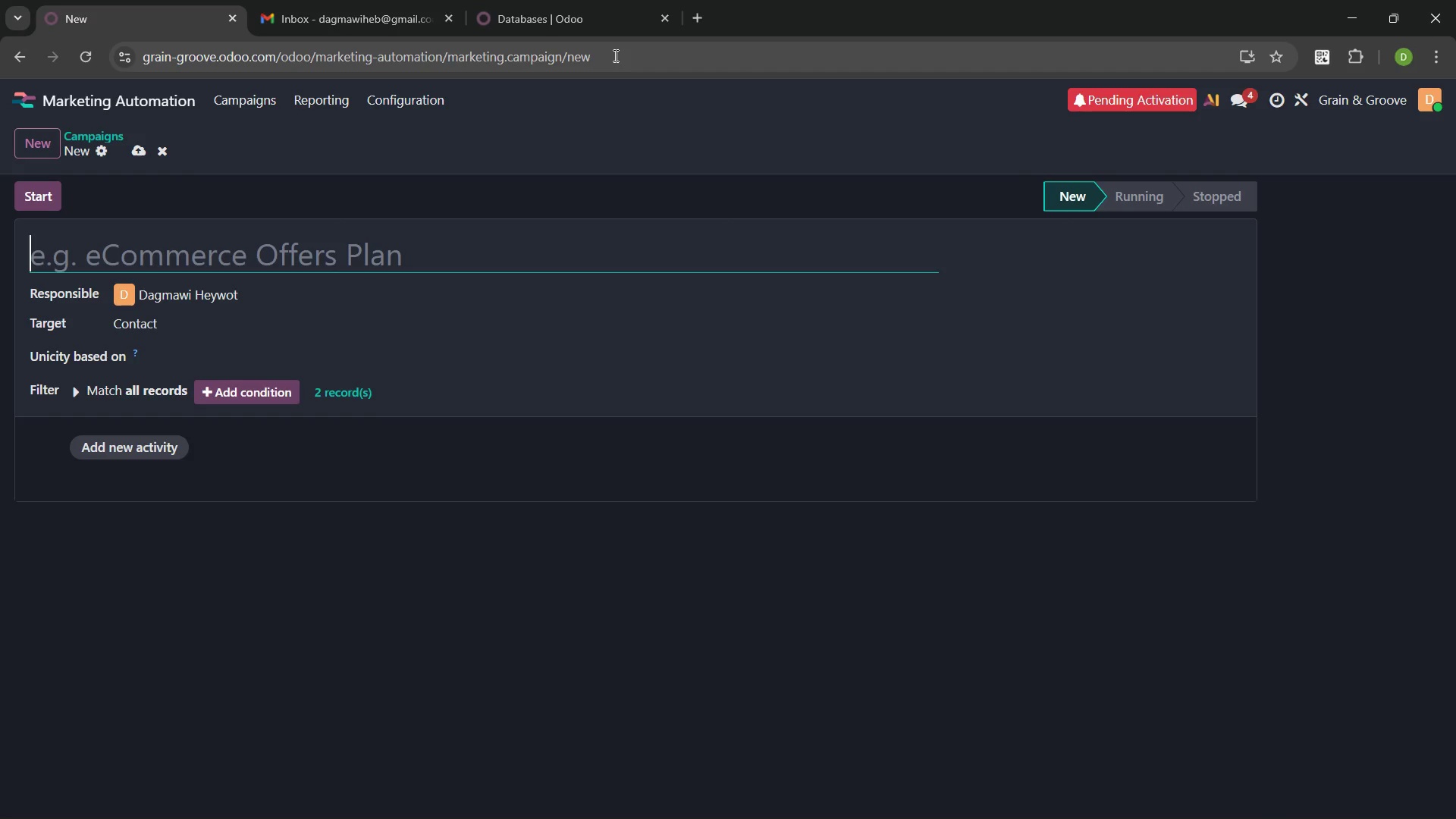 
left_click_drag(start_coordinate=[614, 55], to_coordinate=[138, 29])
 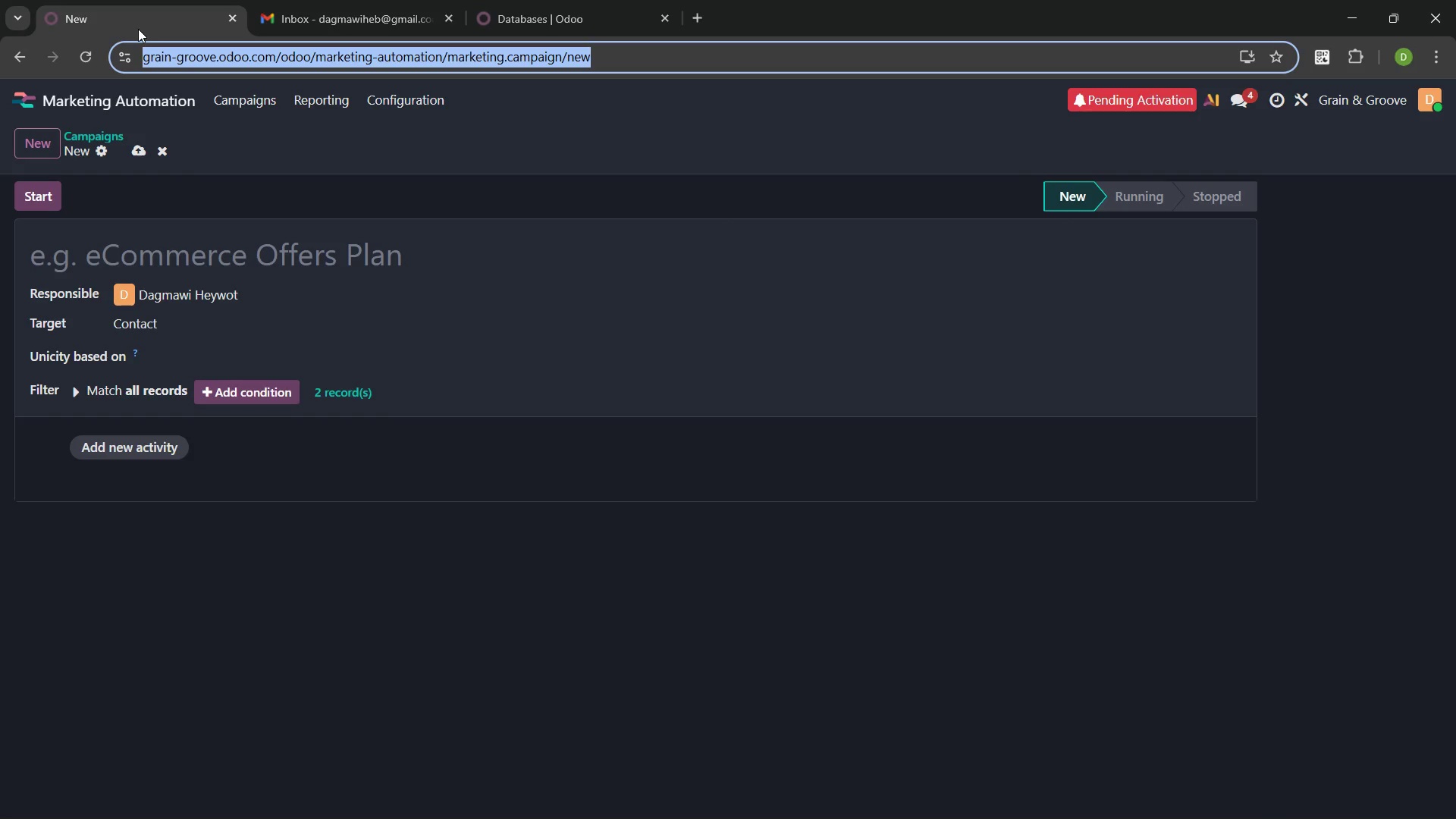 
key(Control+C)
 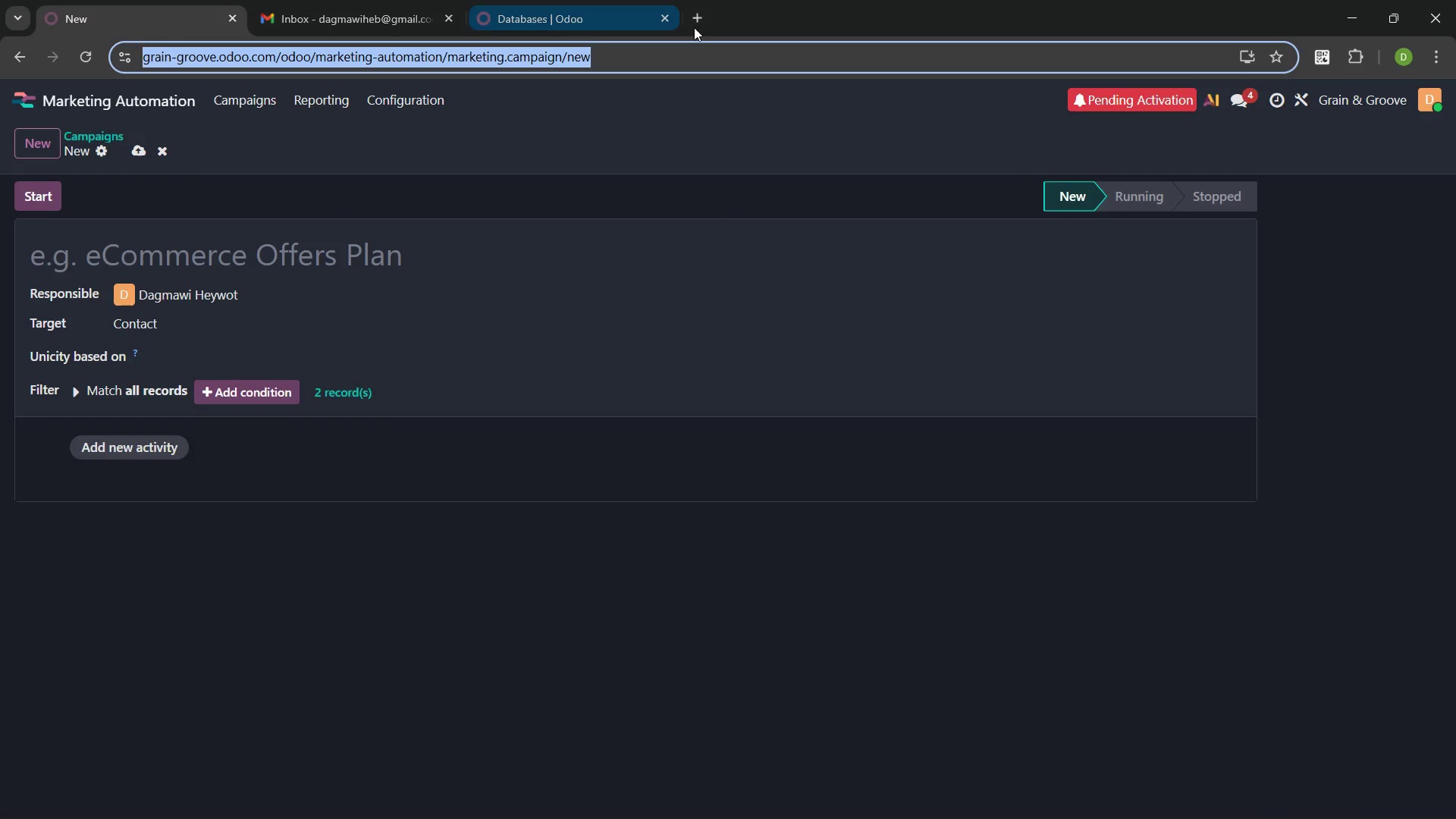 
left_click([695, 24])
 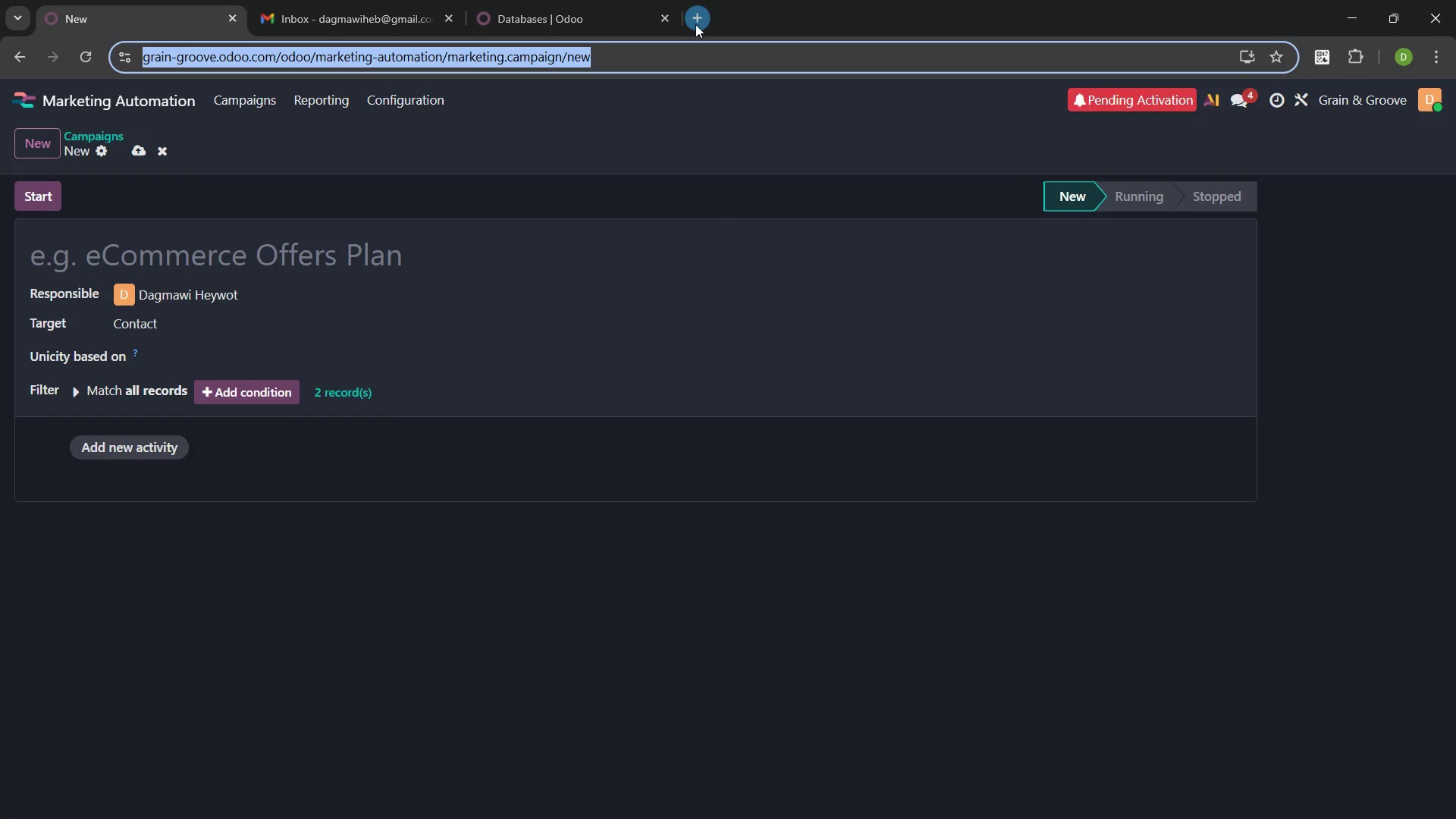 
key(Control+V)
 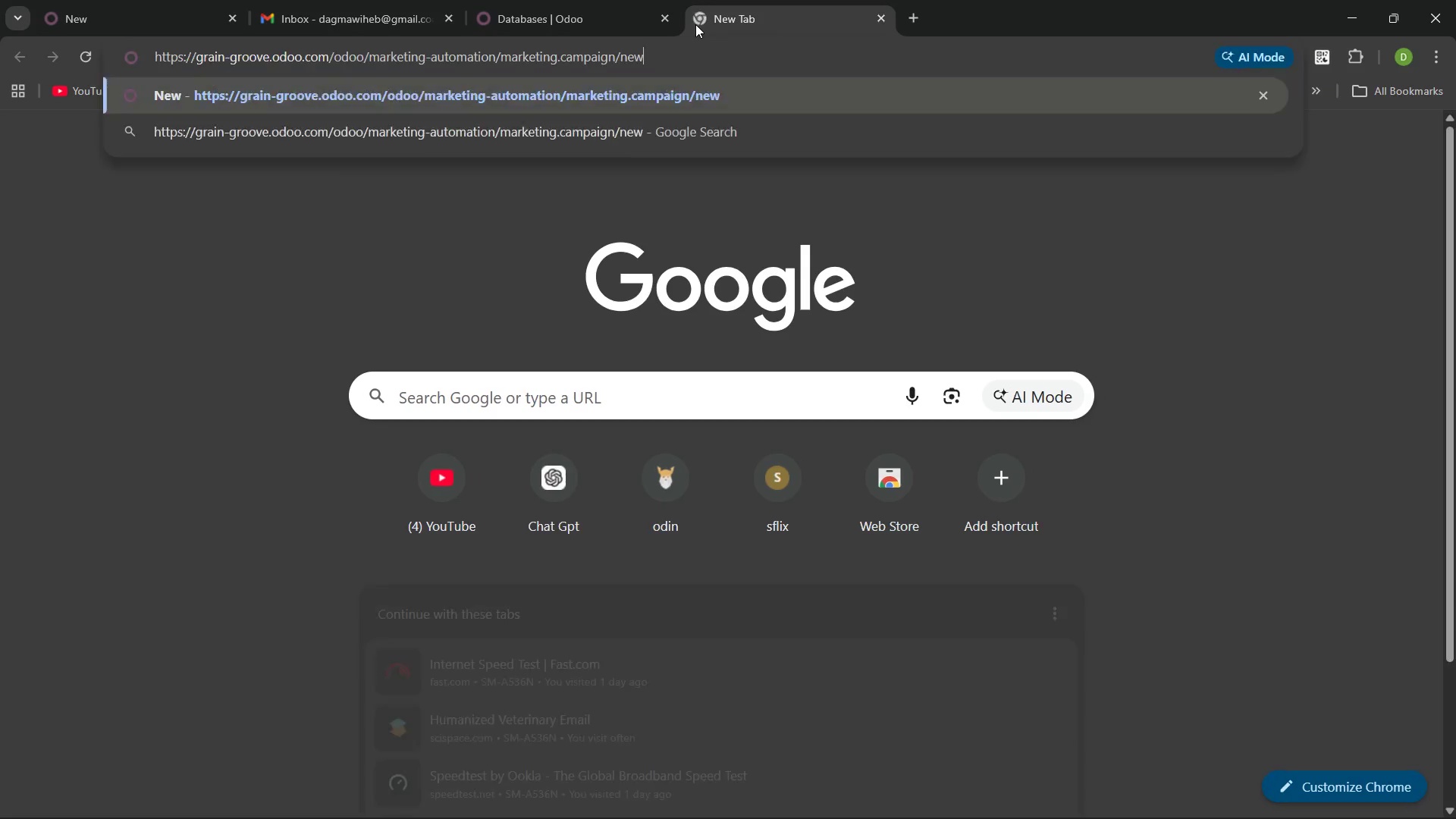 
key(Enter)
 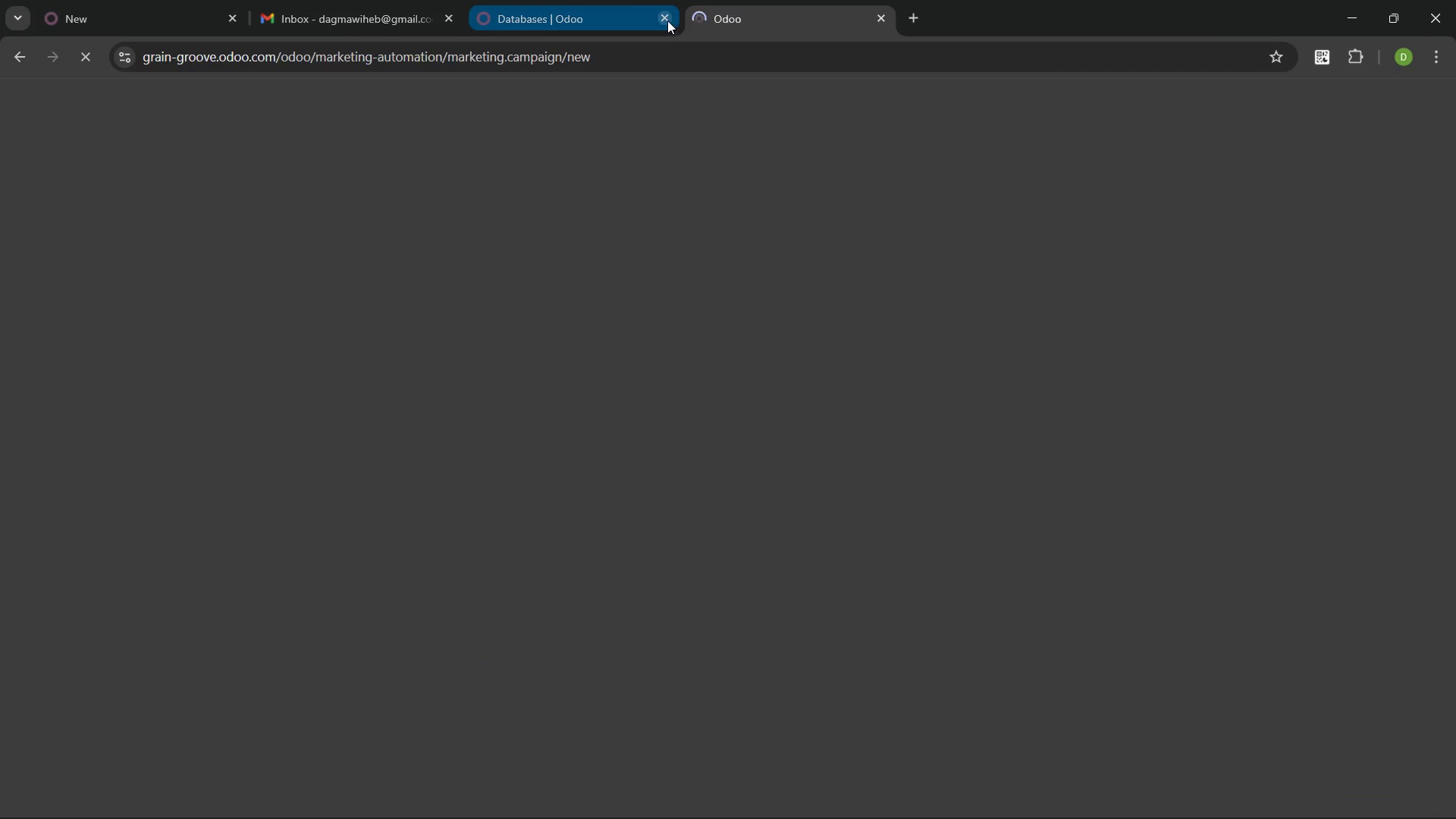 
left_click([667, 20])
 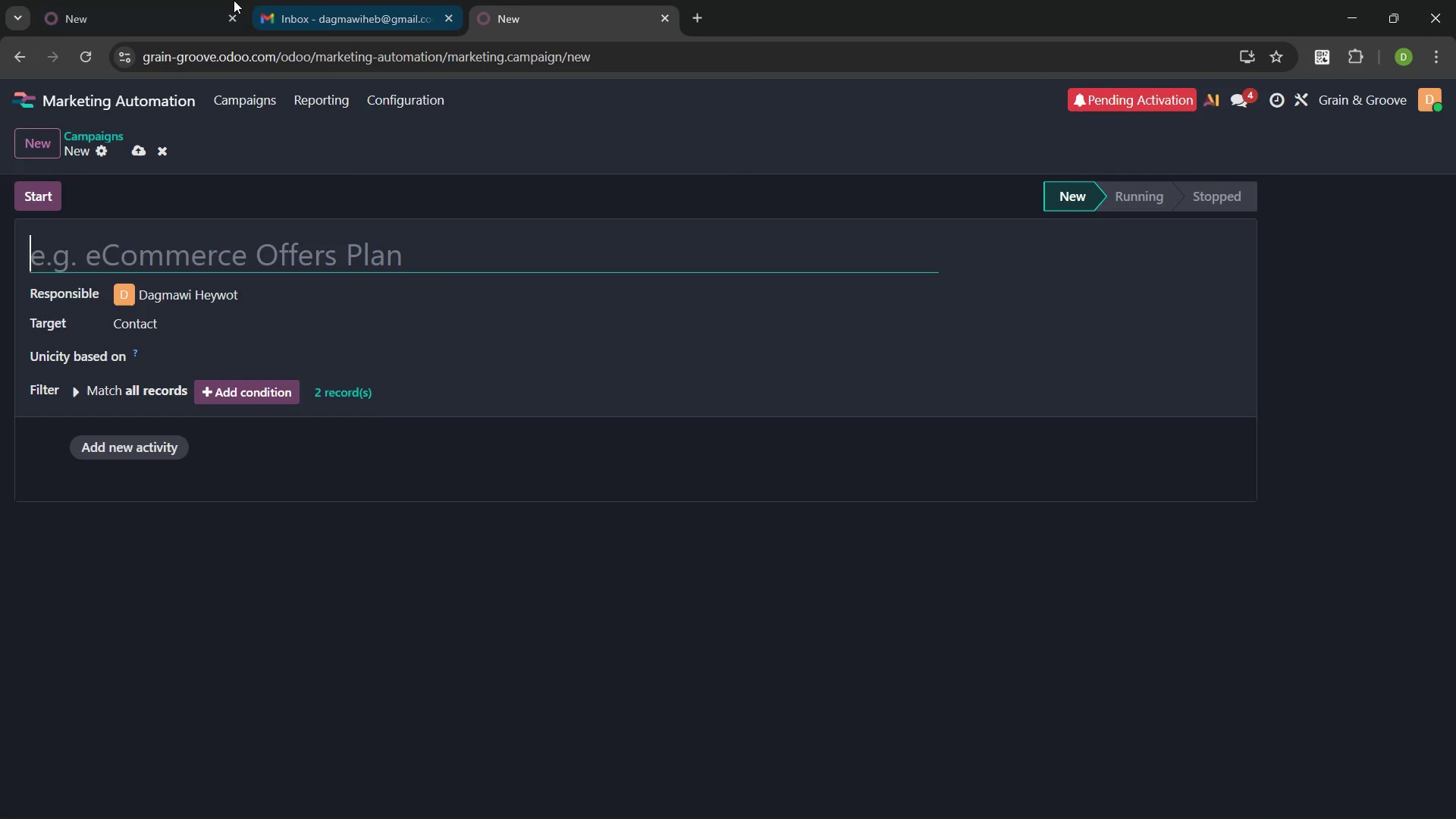 
left_click([146, 105])
 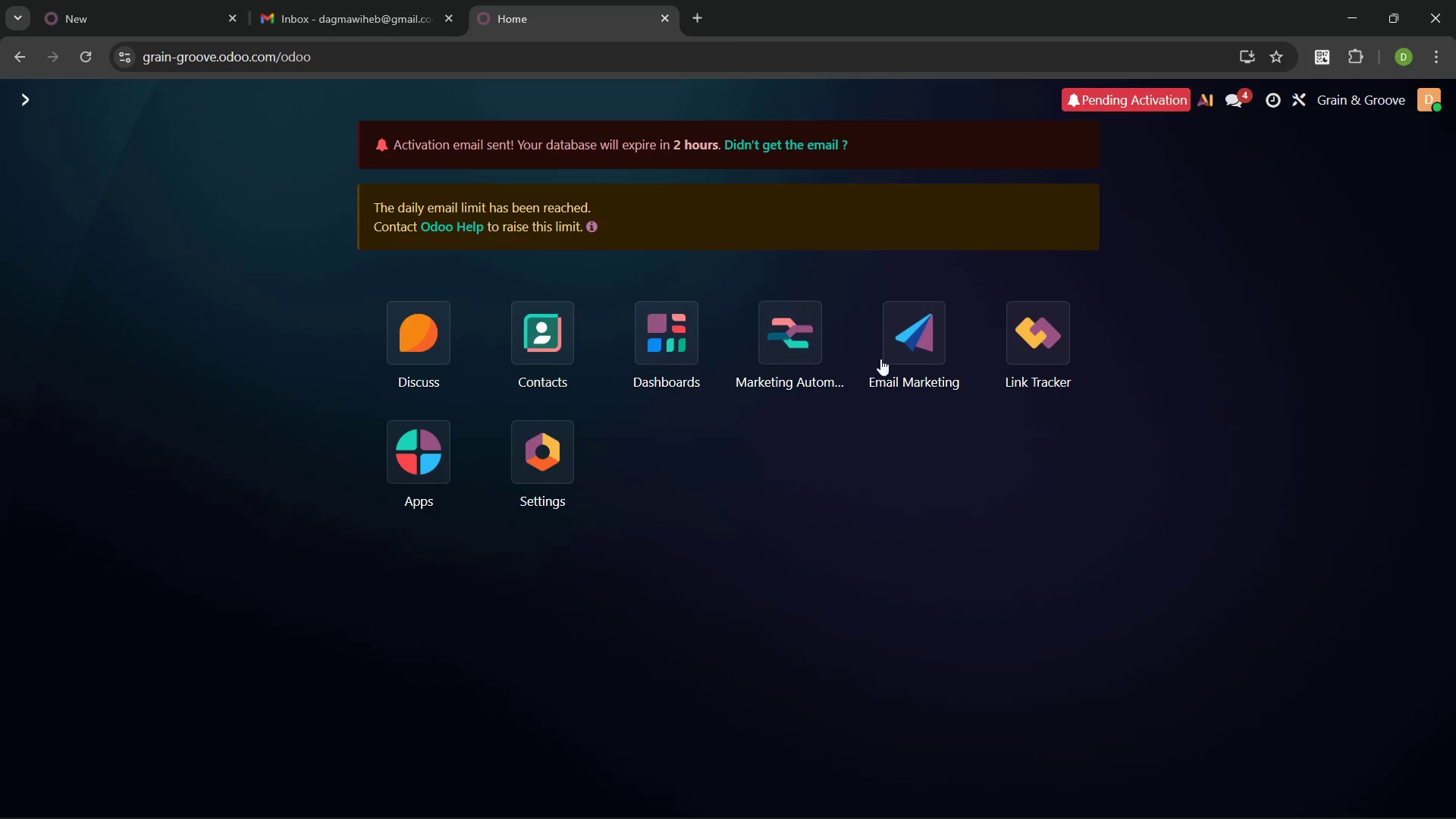 
left_click([918, 336])
 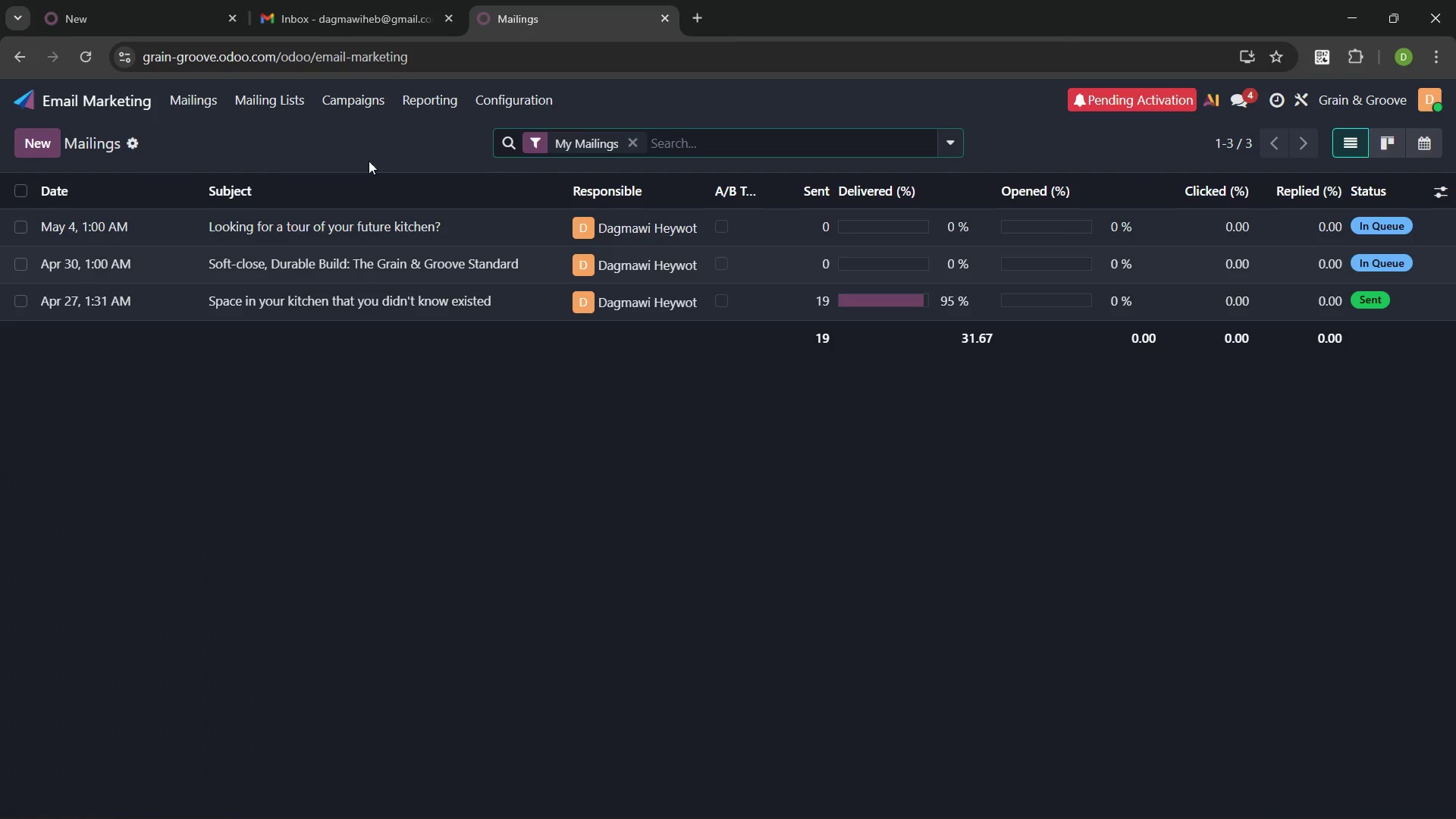 
left_click([339, 102])
 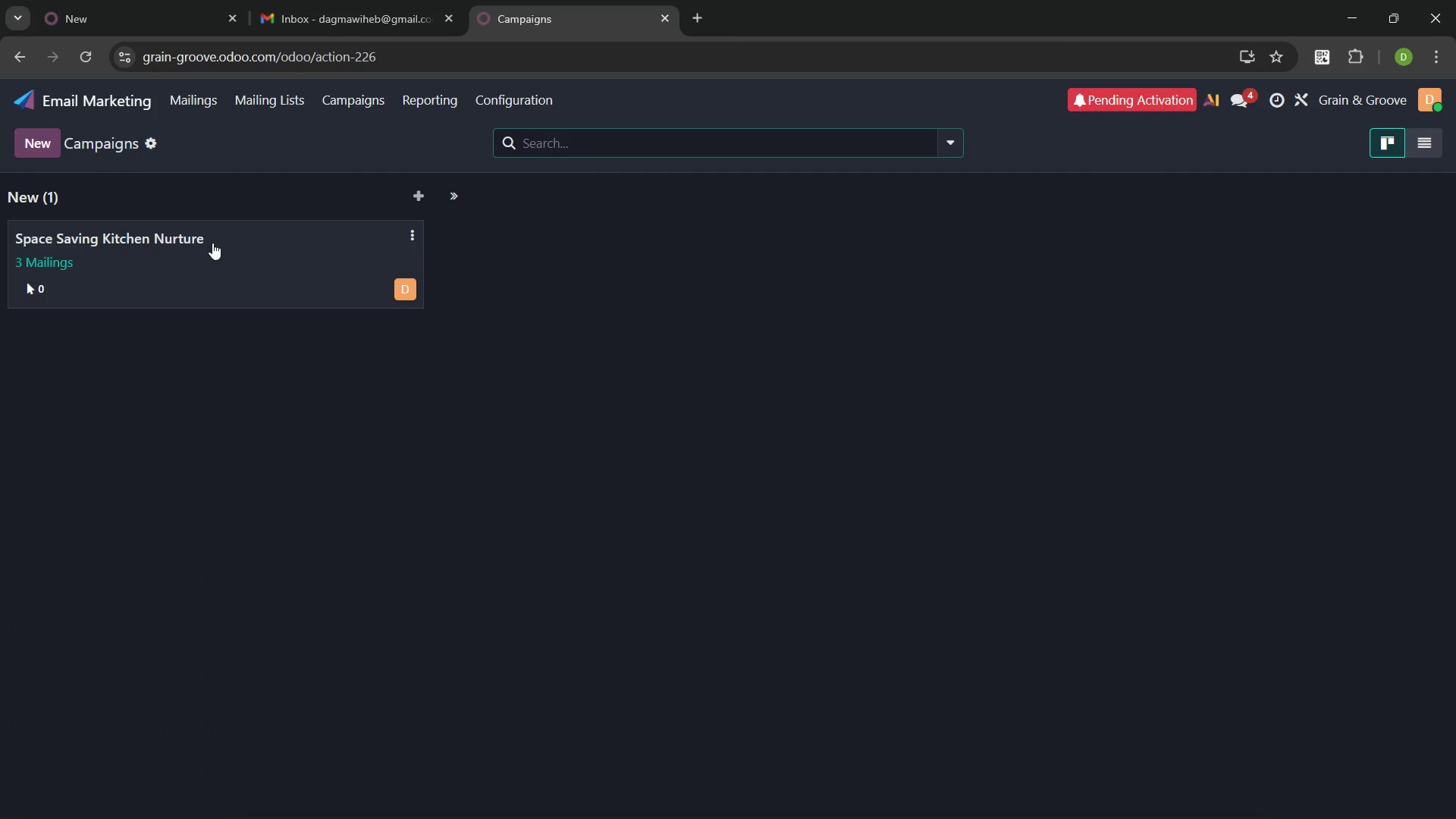 
left_click([216, 237])
 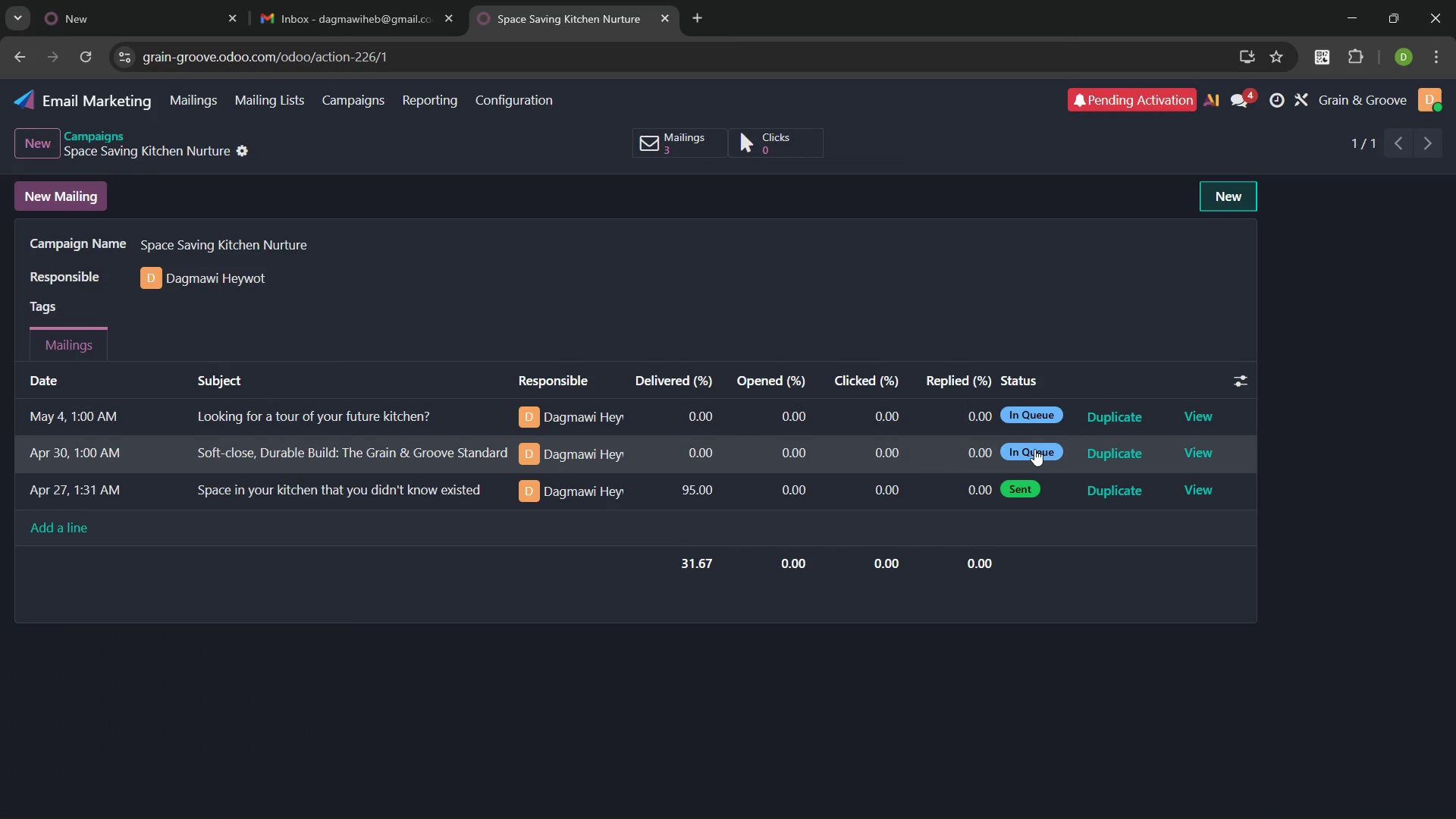 
wait(5.44)
 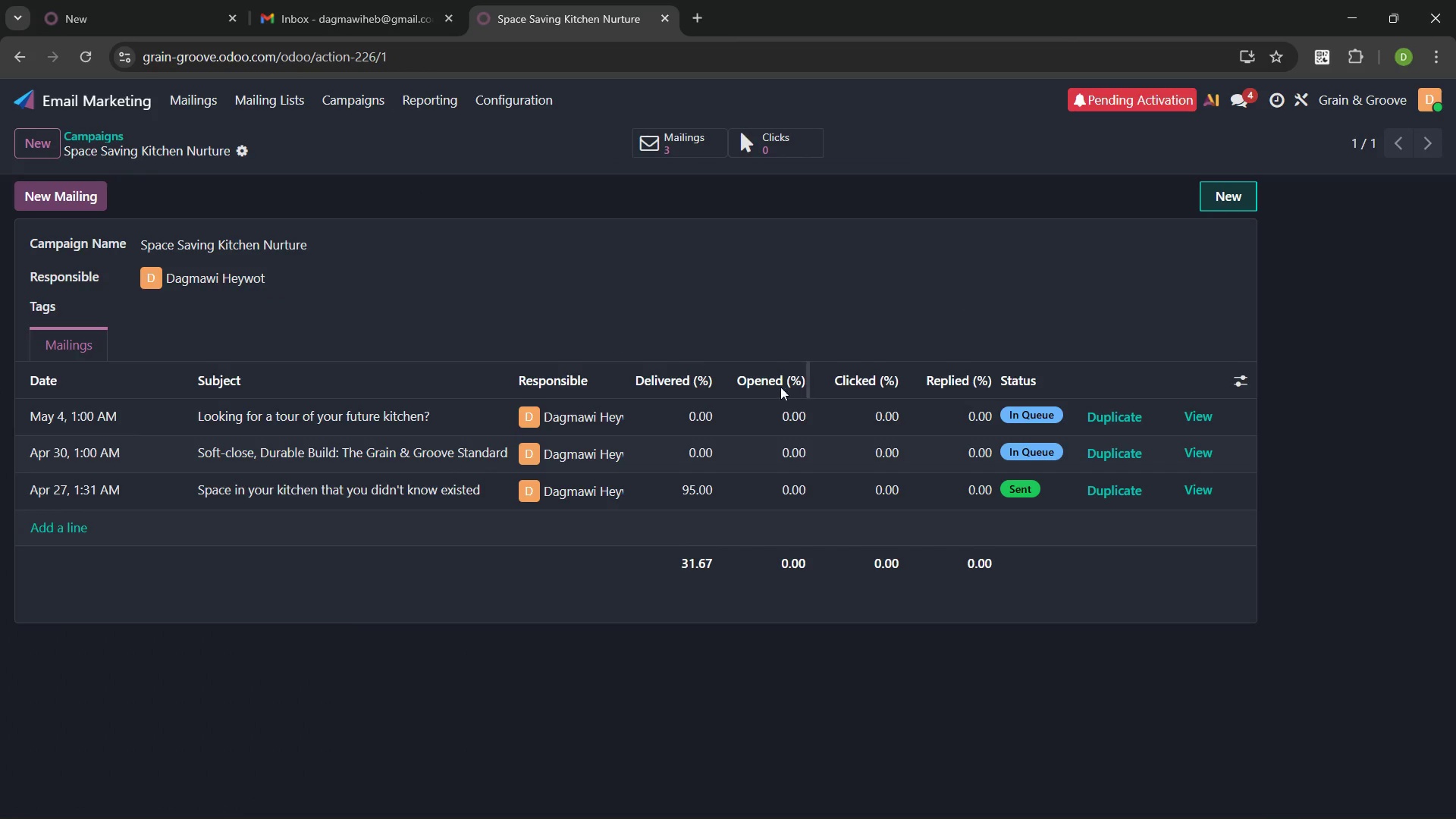 
left_click([1239, 381])
 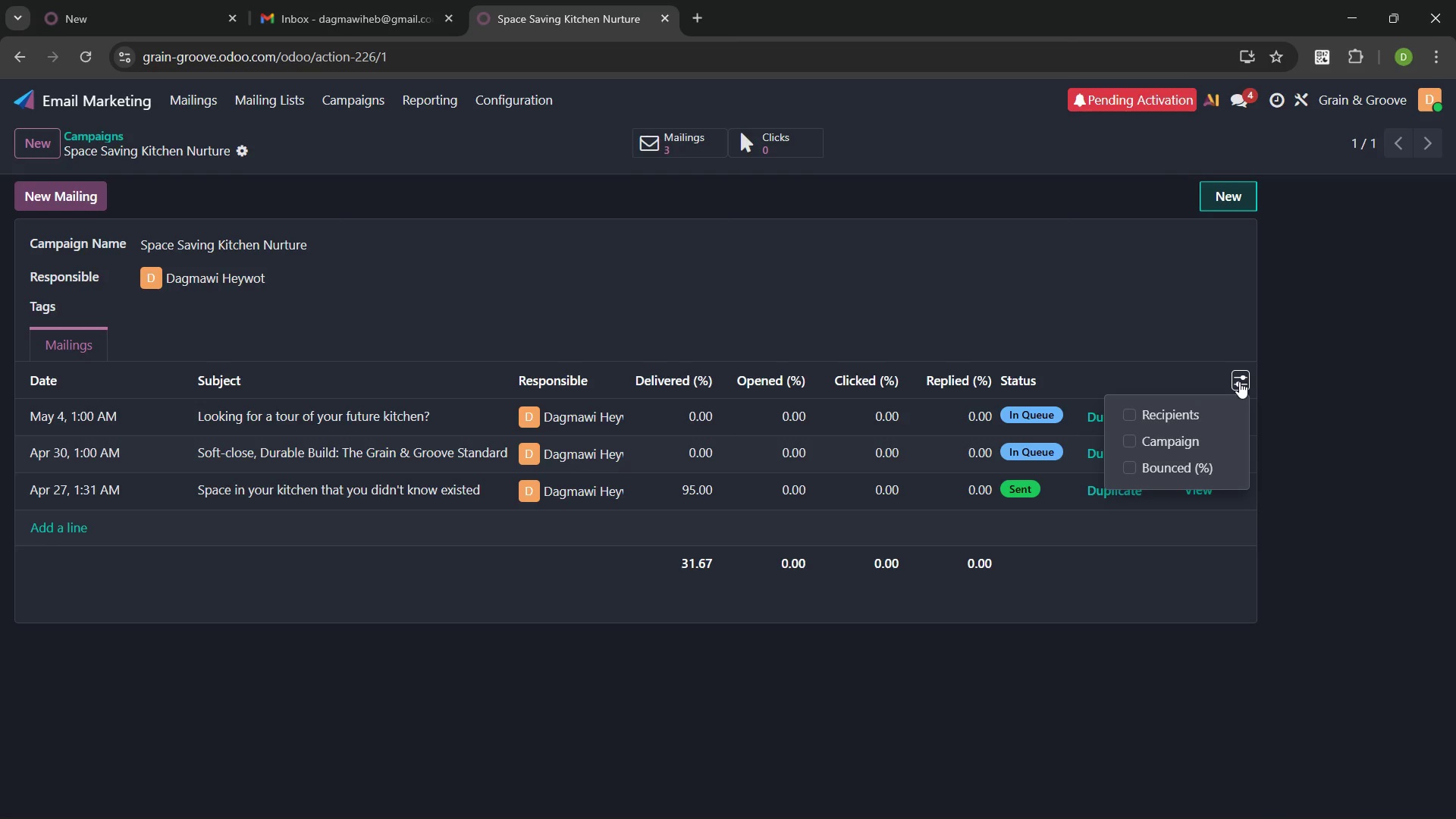 
left_click([1056, 312])
 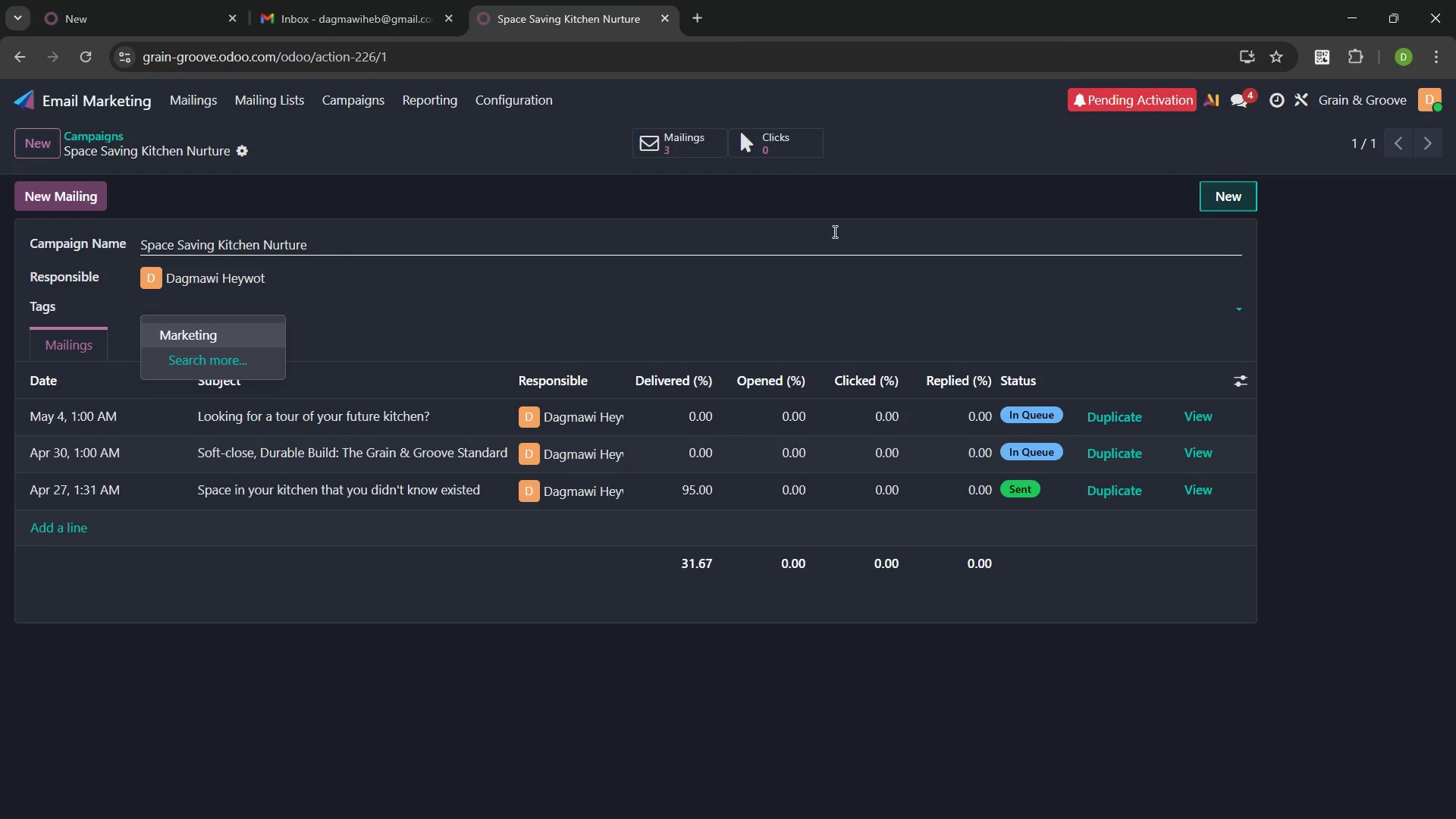 
left_click([838, 199])
 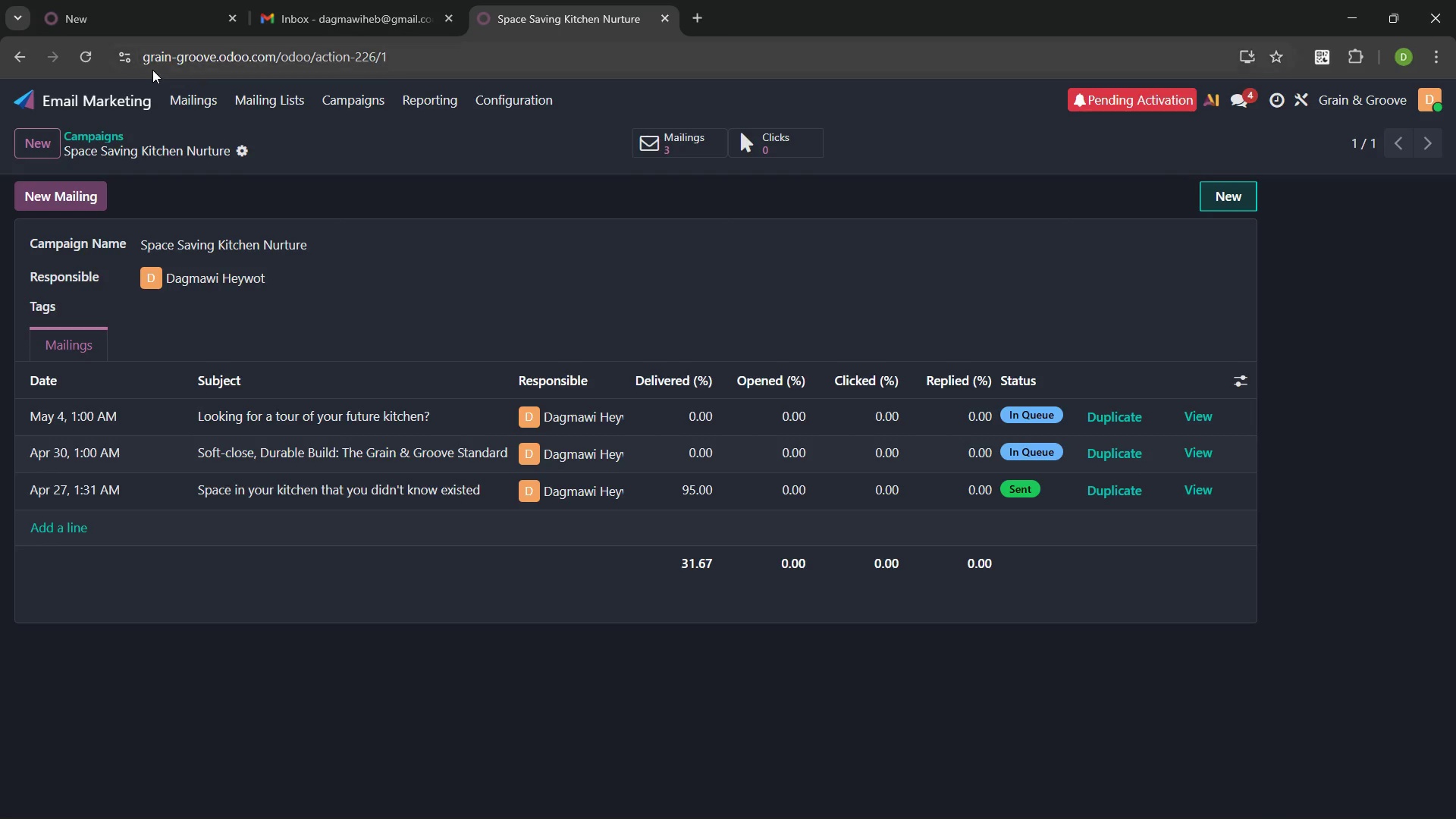 
left_click([202, 90])
 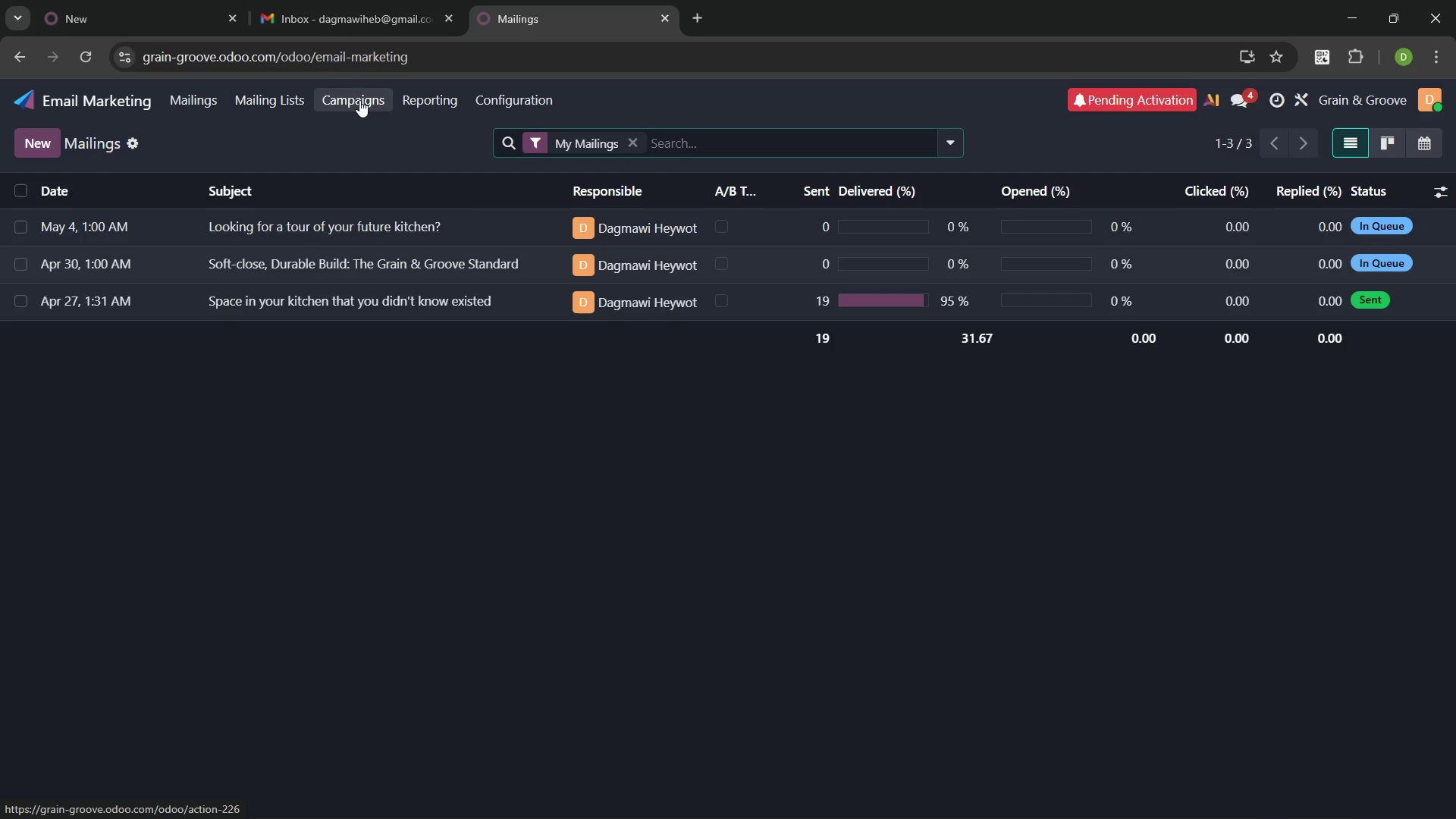 
left_click([359, 100])
 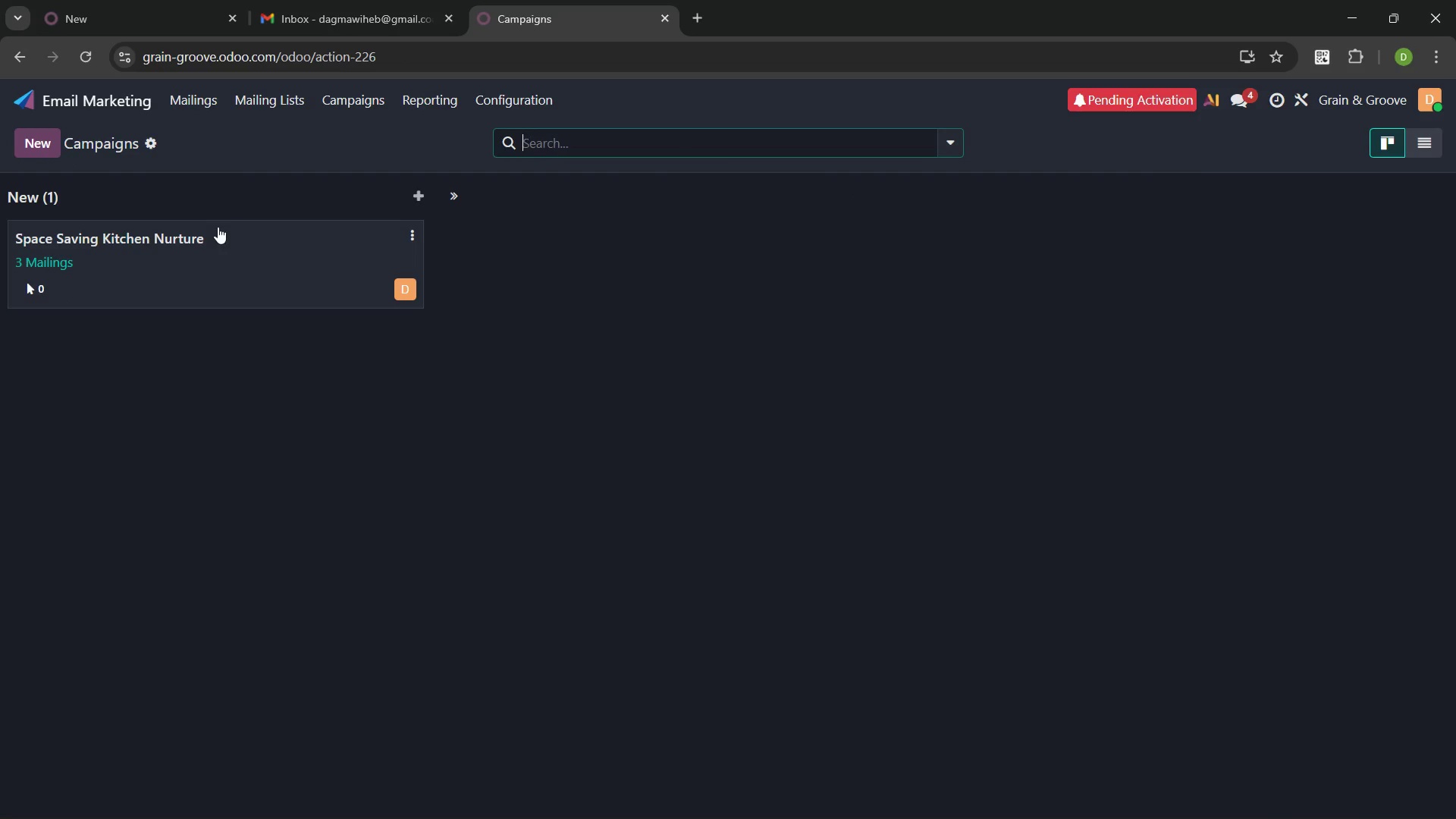 
left_click([177, 242])
 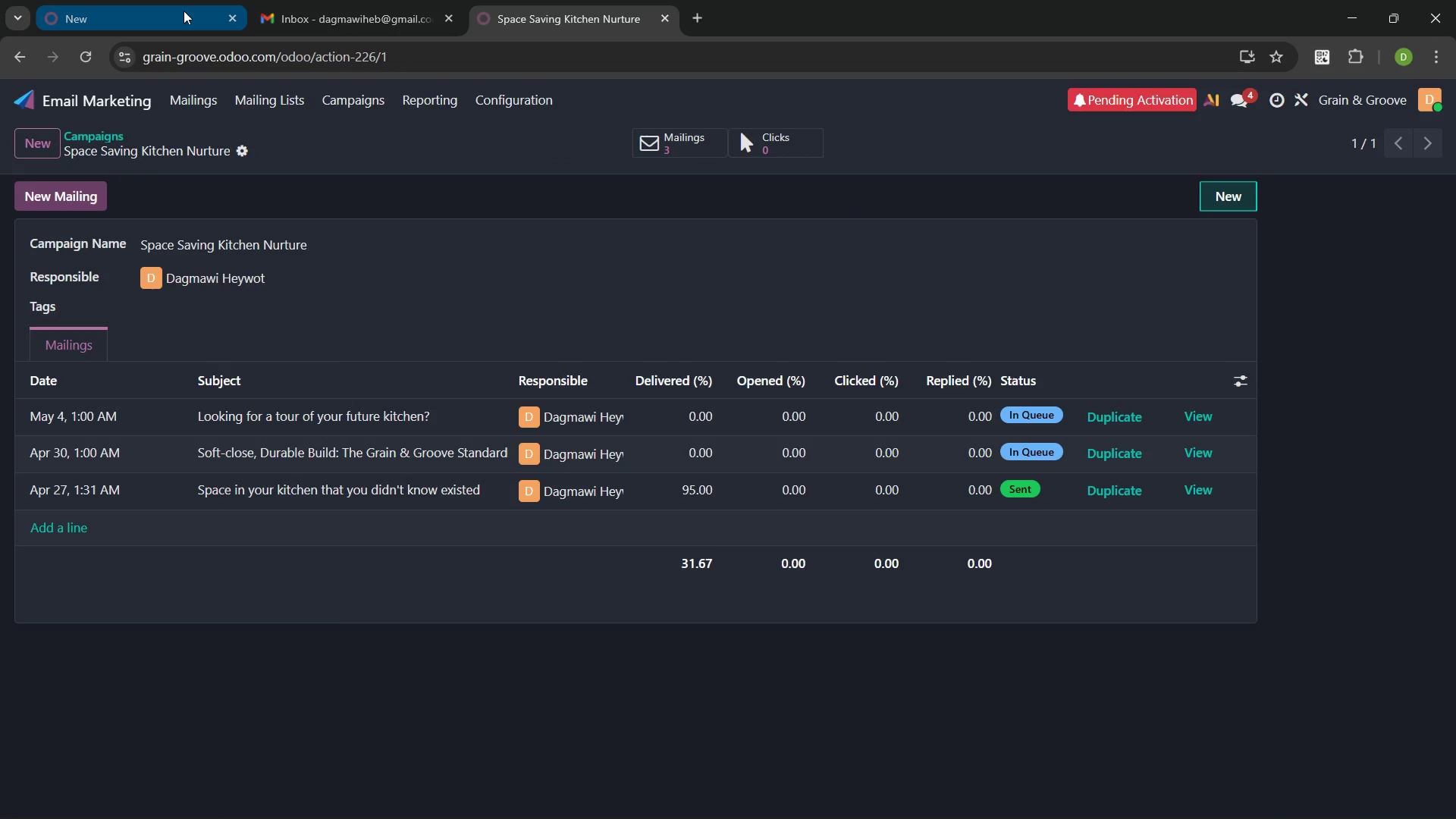 
left_click([184, 11])
 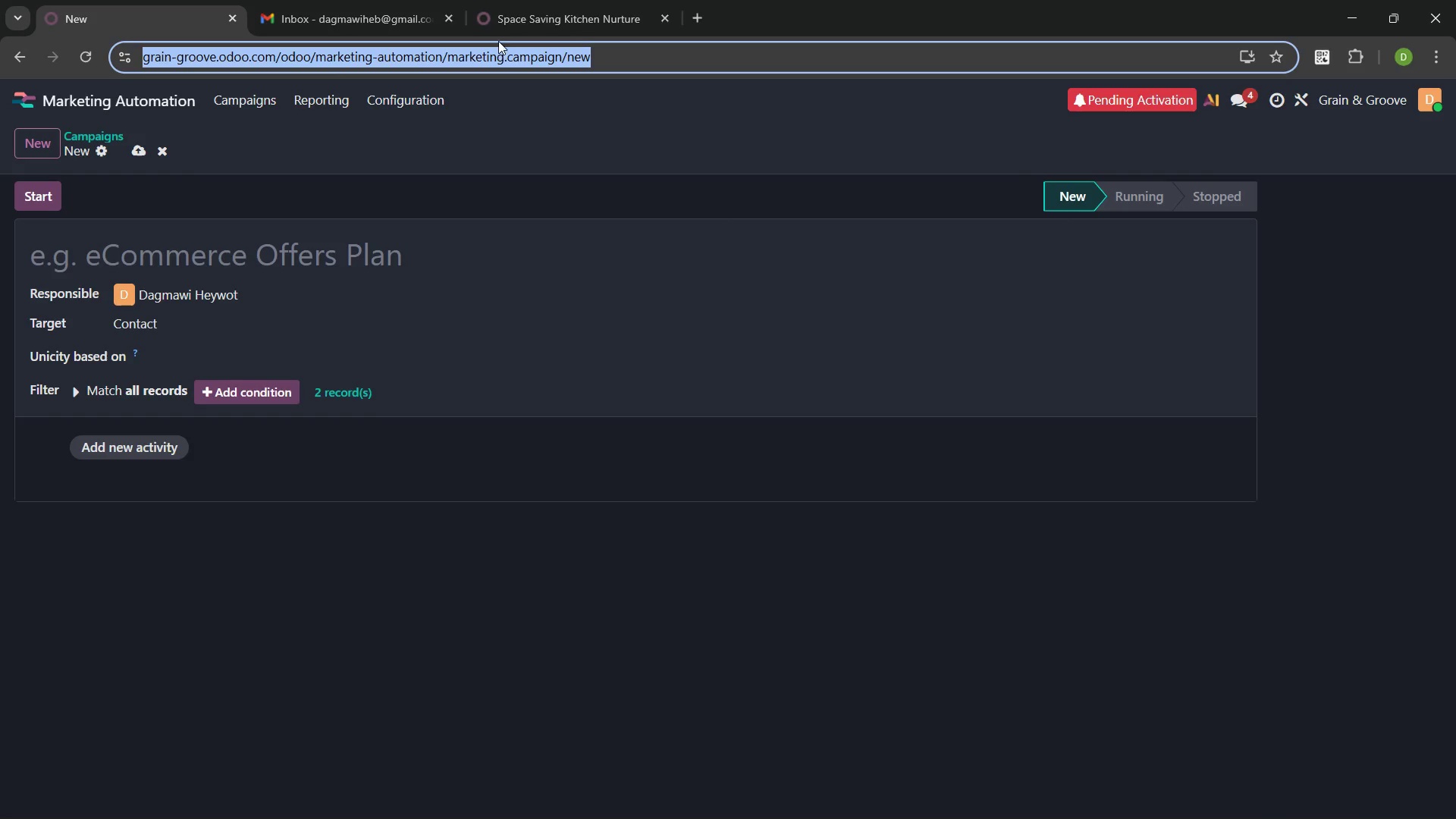 
left_click([532, 6])
 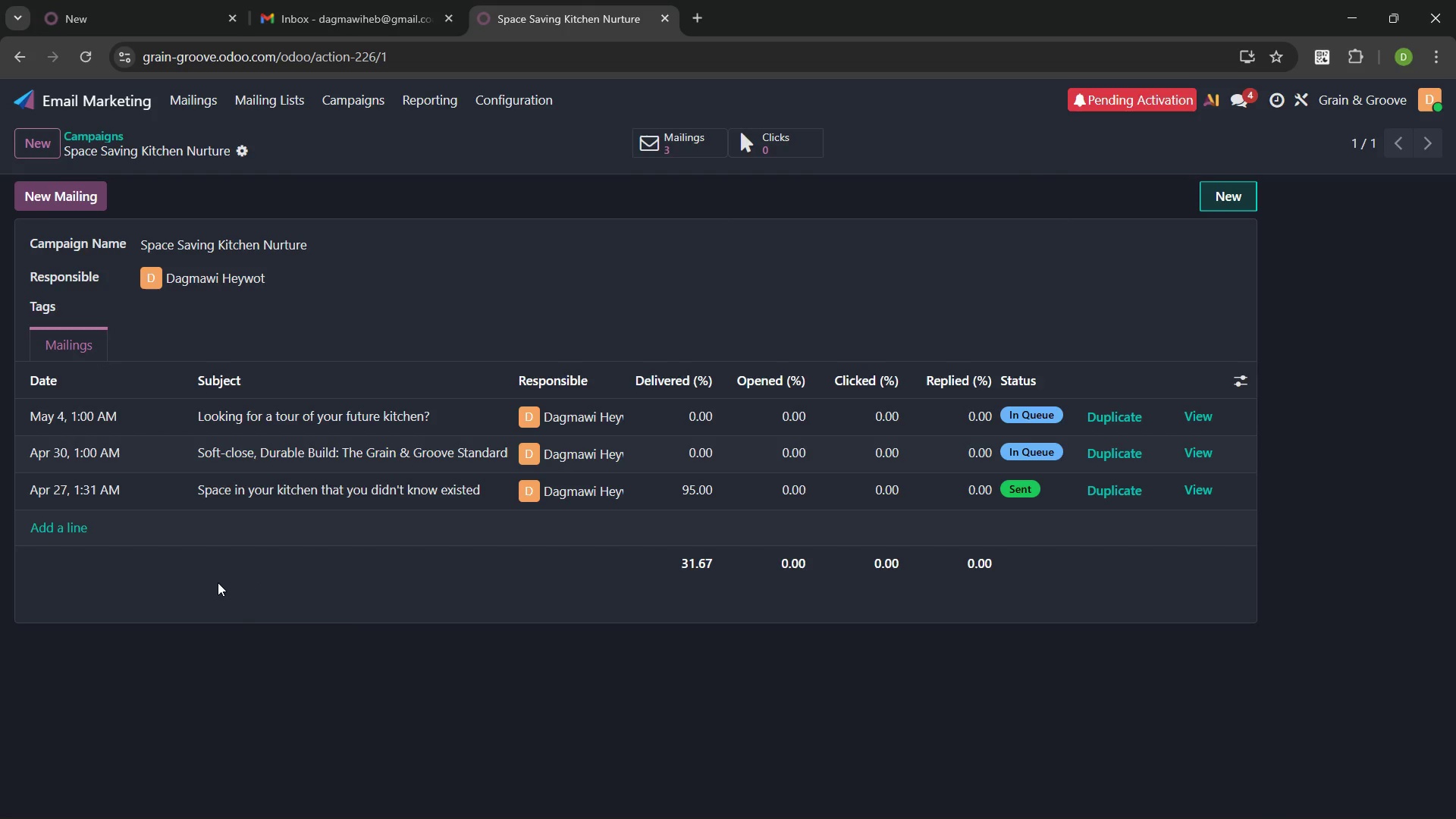 
key(PrintScreen)
 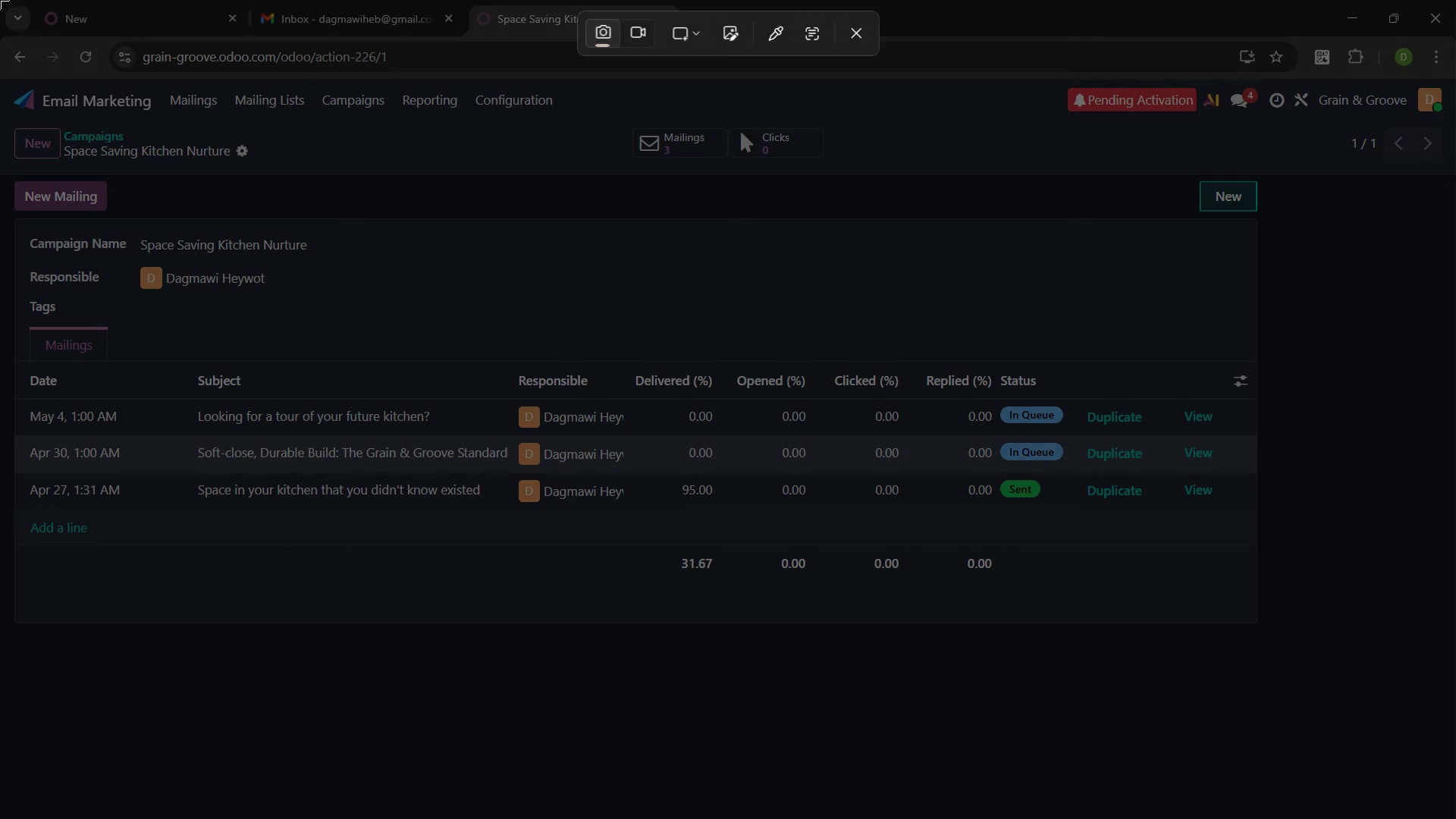 
left_click_drag(start_coordinate=[0, 0], to_coordinate=[1455, 818])
 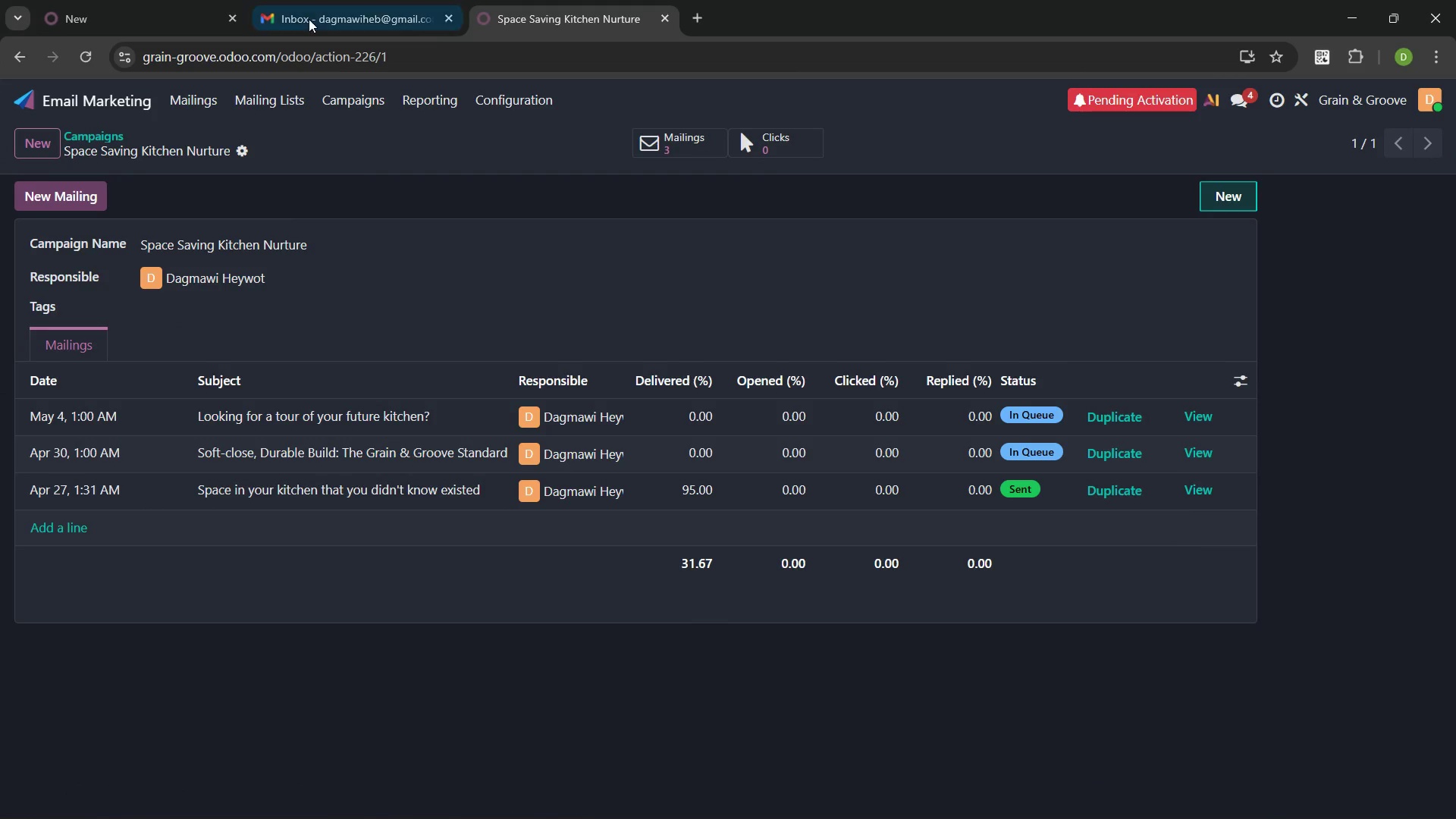 
left_click([109, 6])
 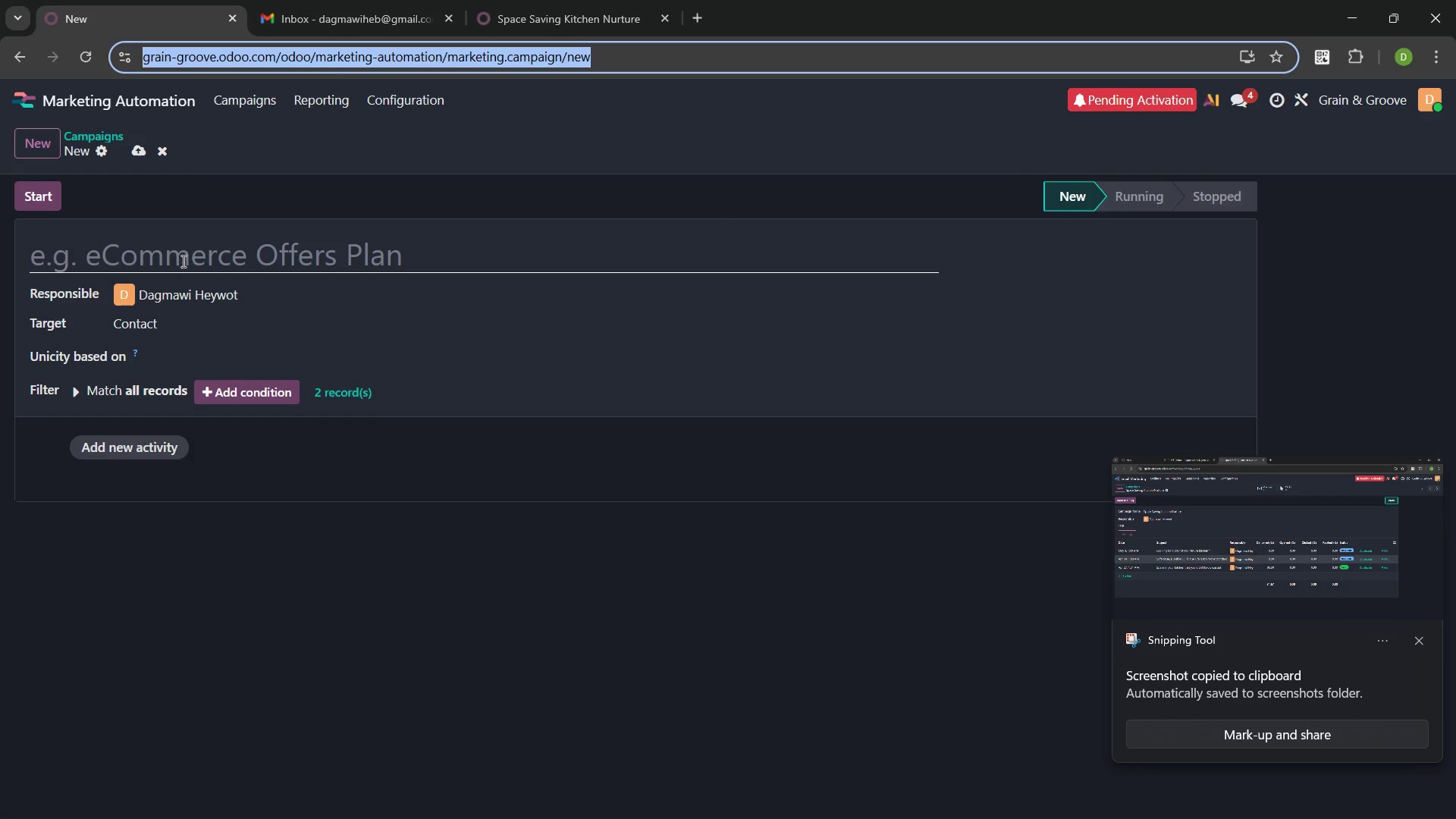 
left_click([184, 259])
 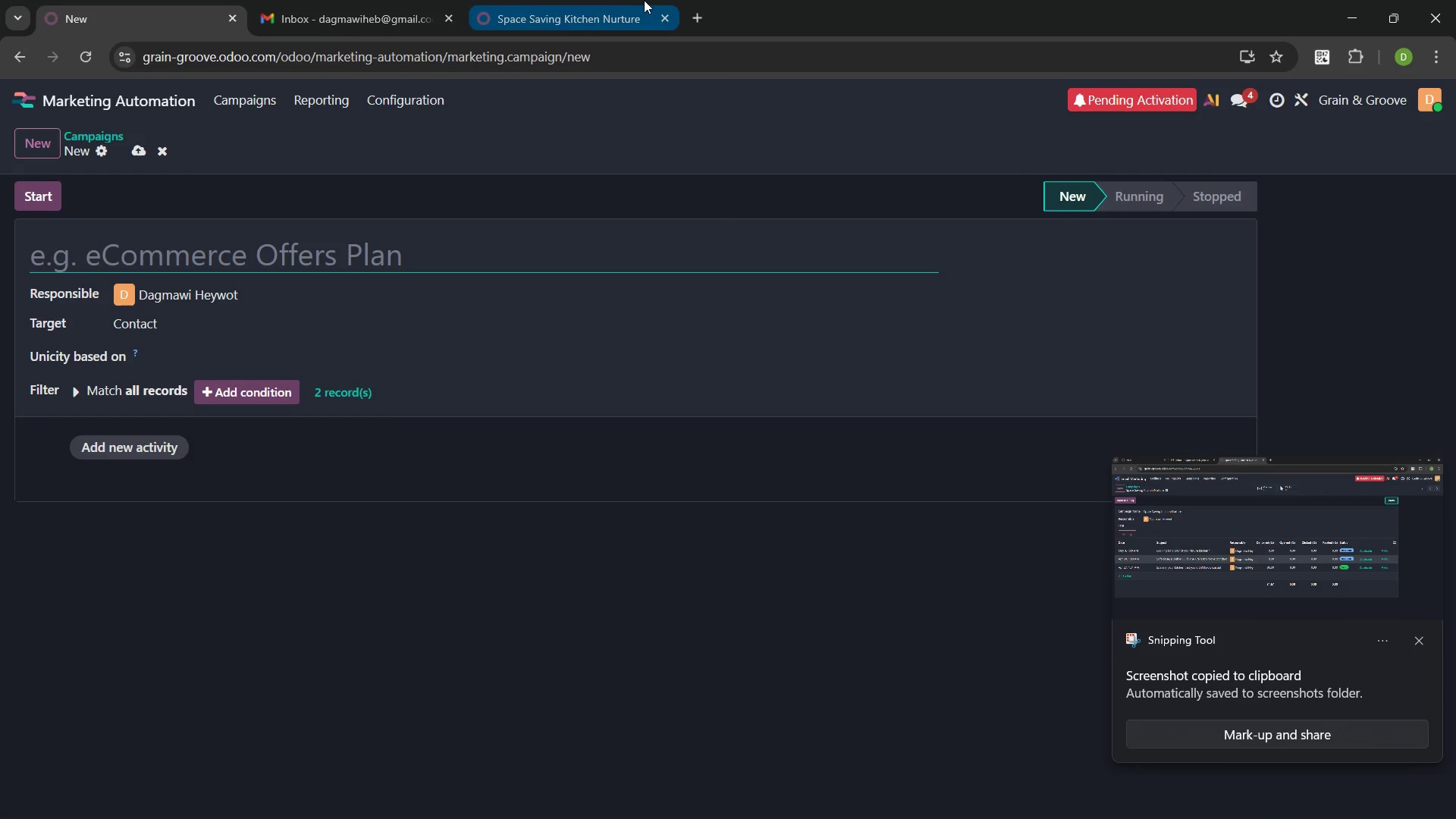 
left_click([644, 0])
 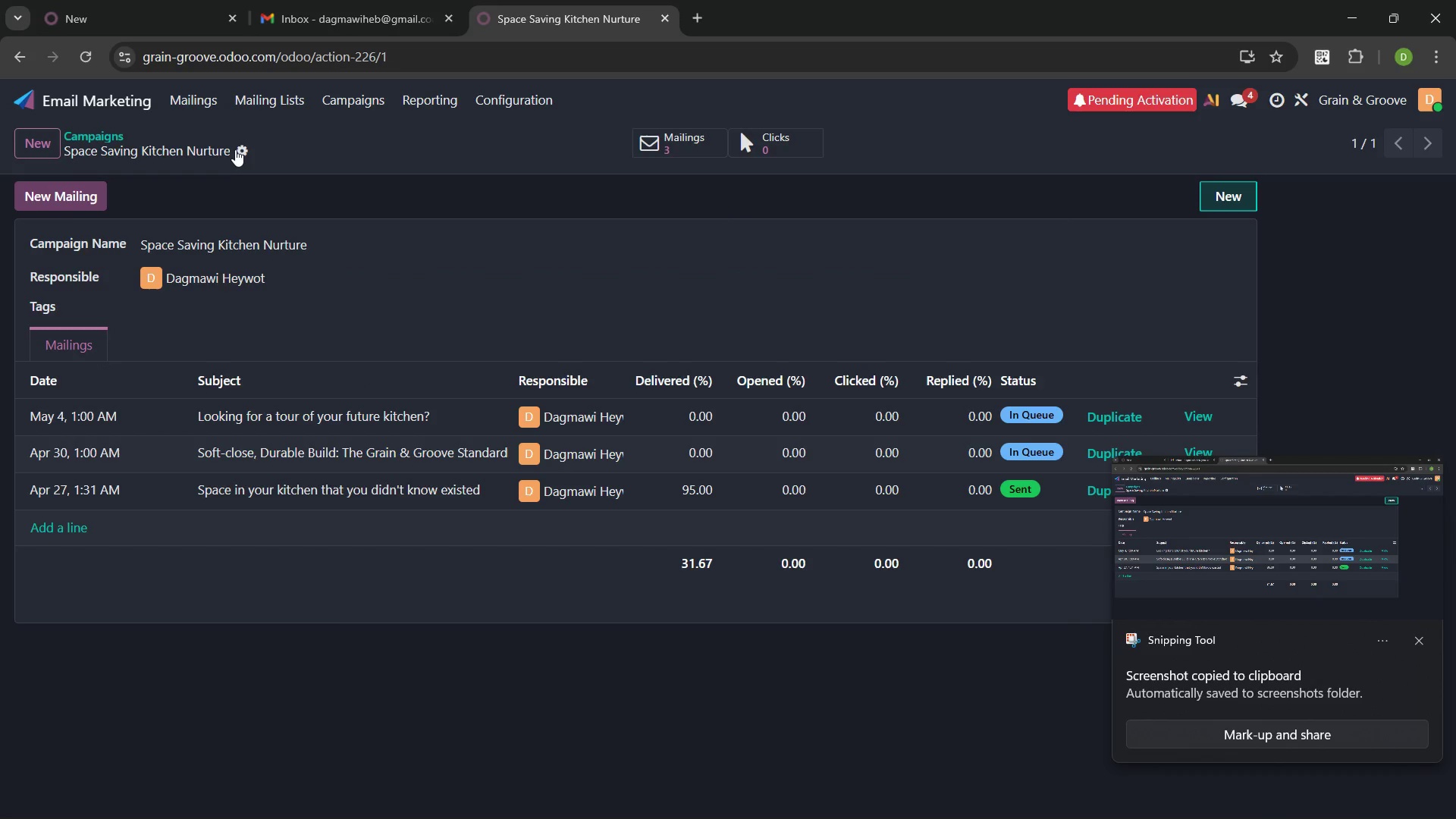 
left_click_drag(start_coordinate=[231, 149], to_coordinate=[61, 149])
 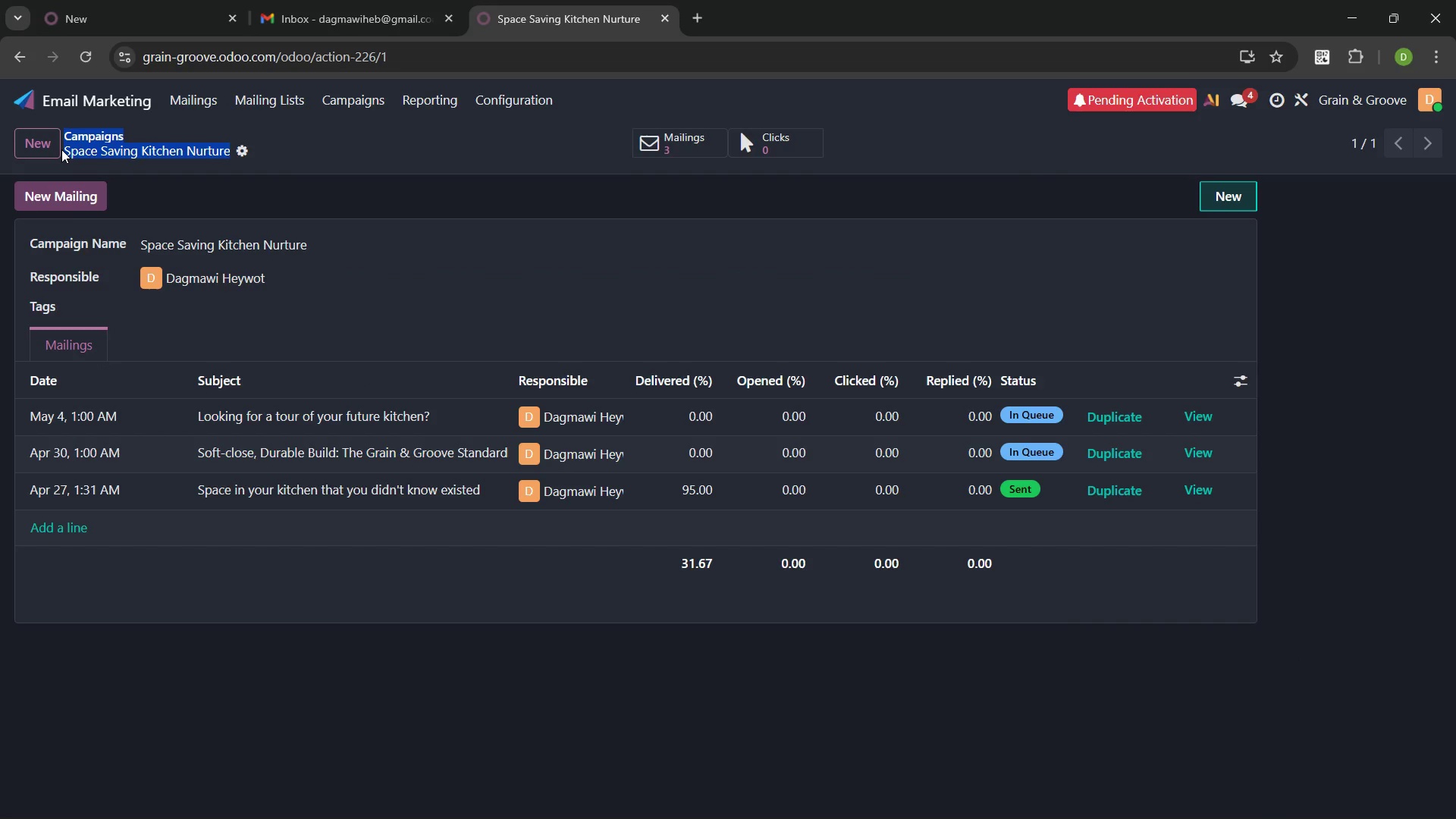 
key(Control+C)
 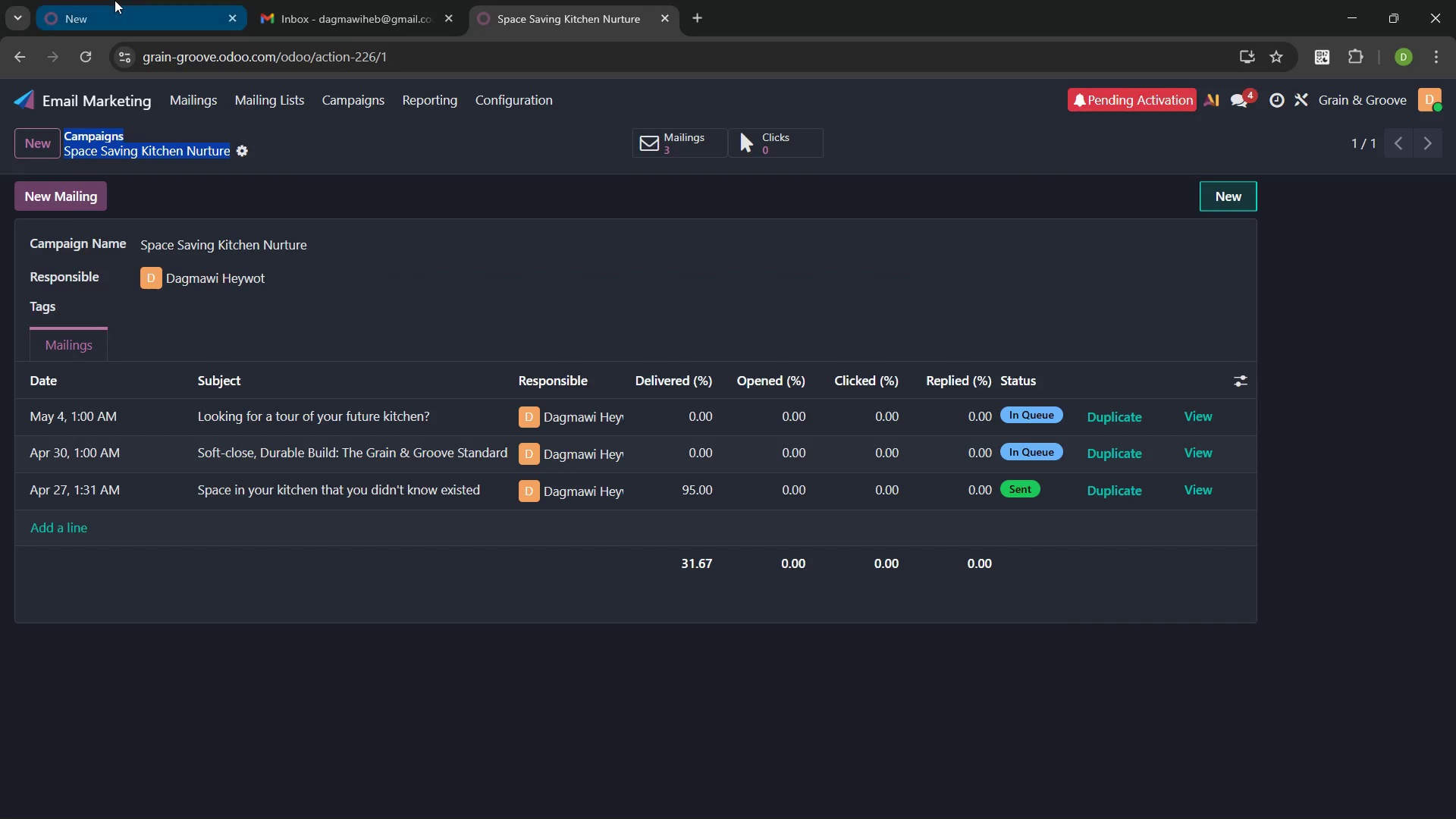 
left_click([115, 0])
 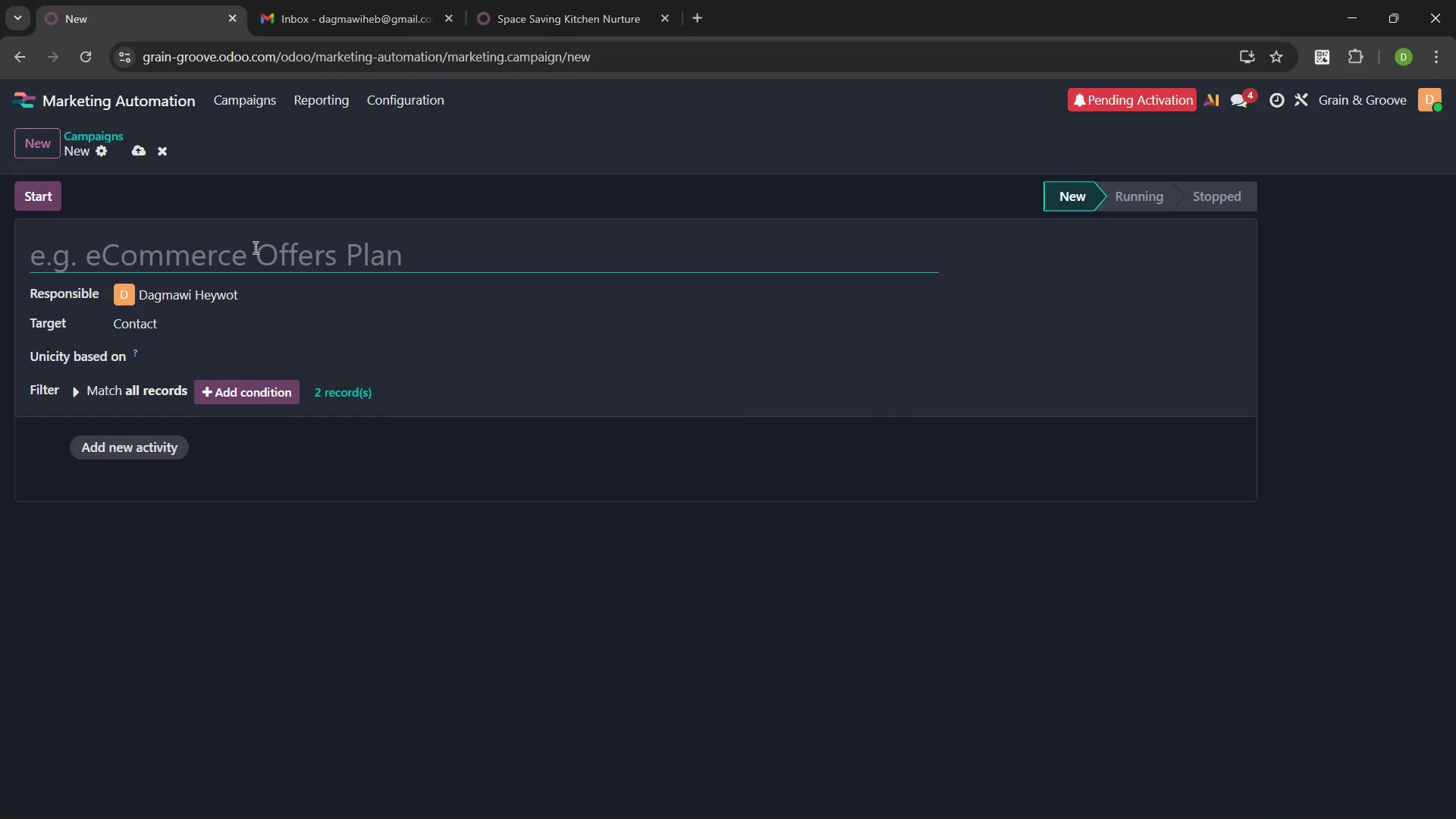 
key(Control+V)
 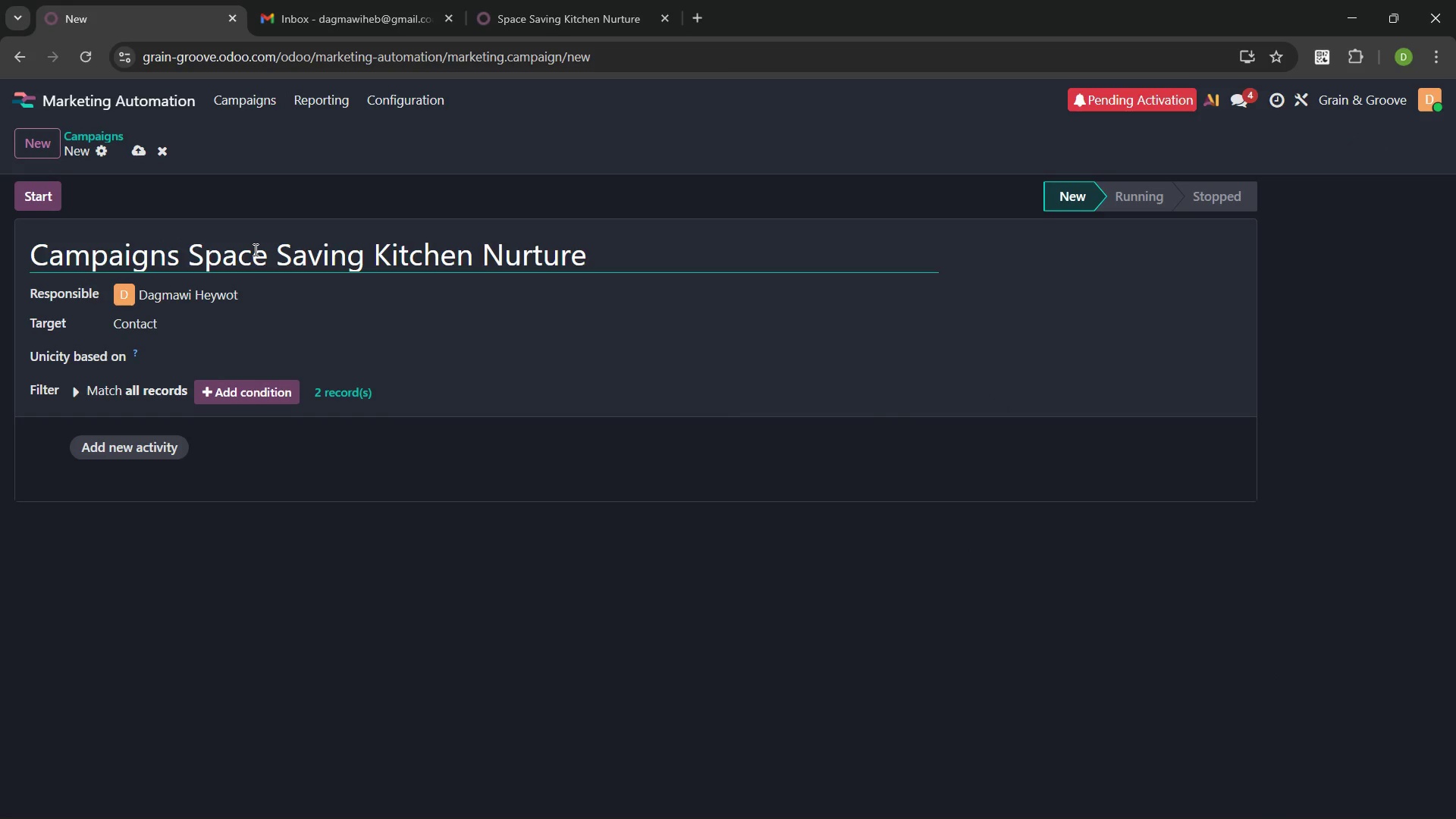 
key(Control+ArrowLeft)
 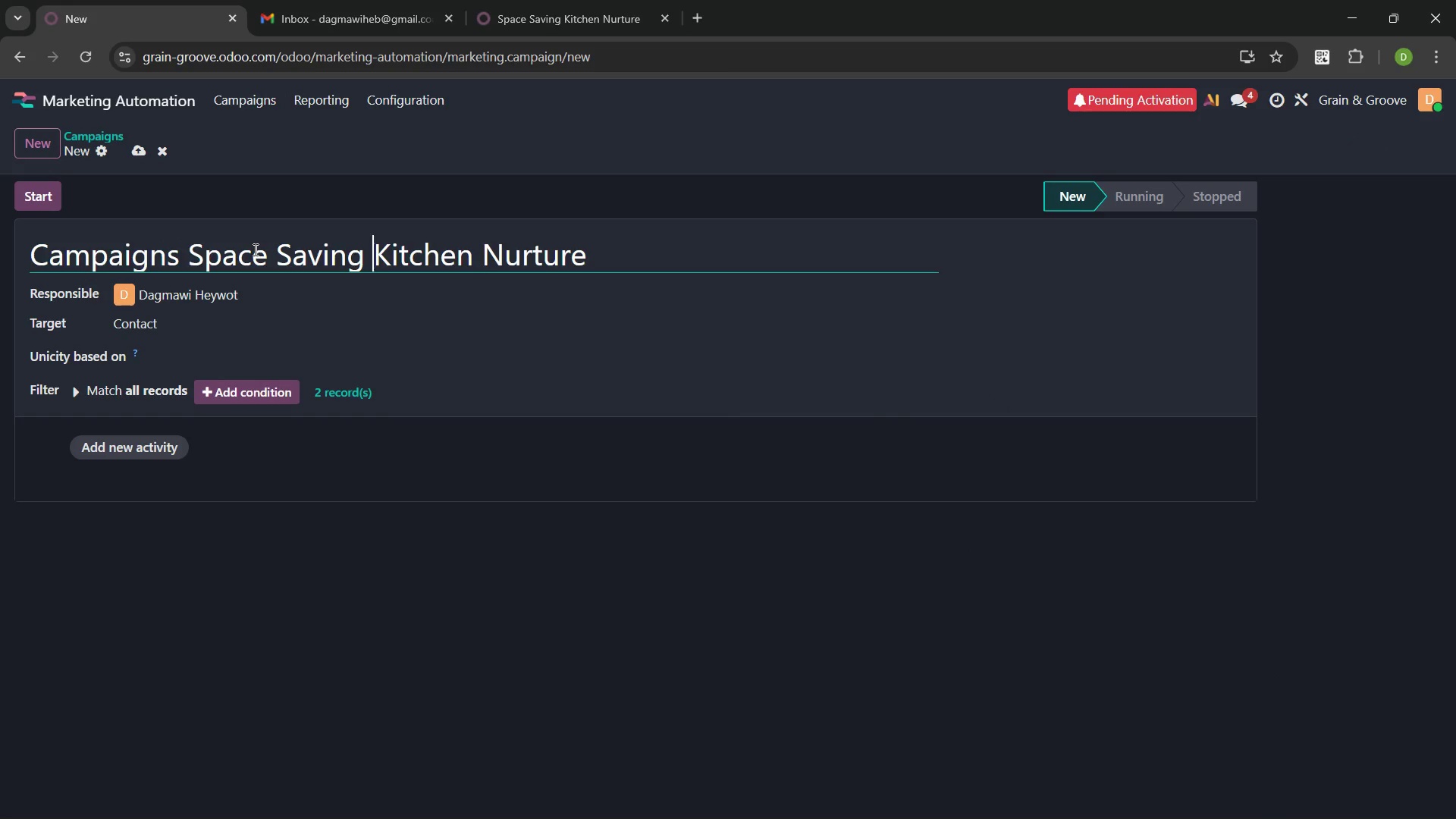 
key(Control+ArrowLeft)
 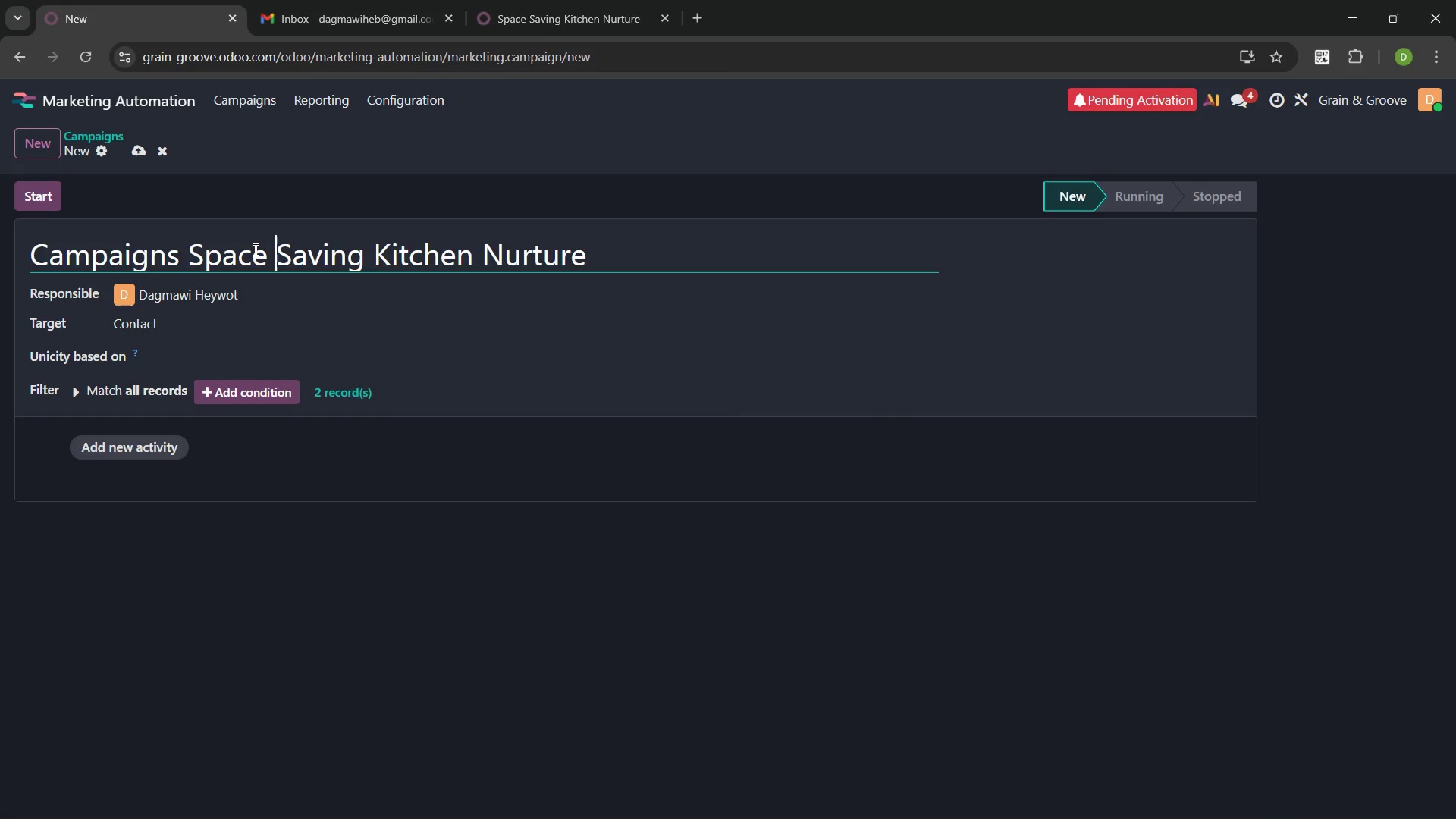 
key(Control+ArrowLeft)
 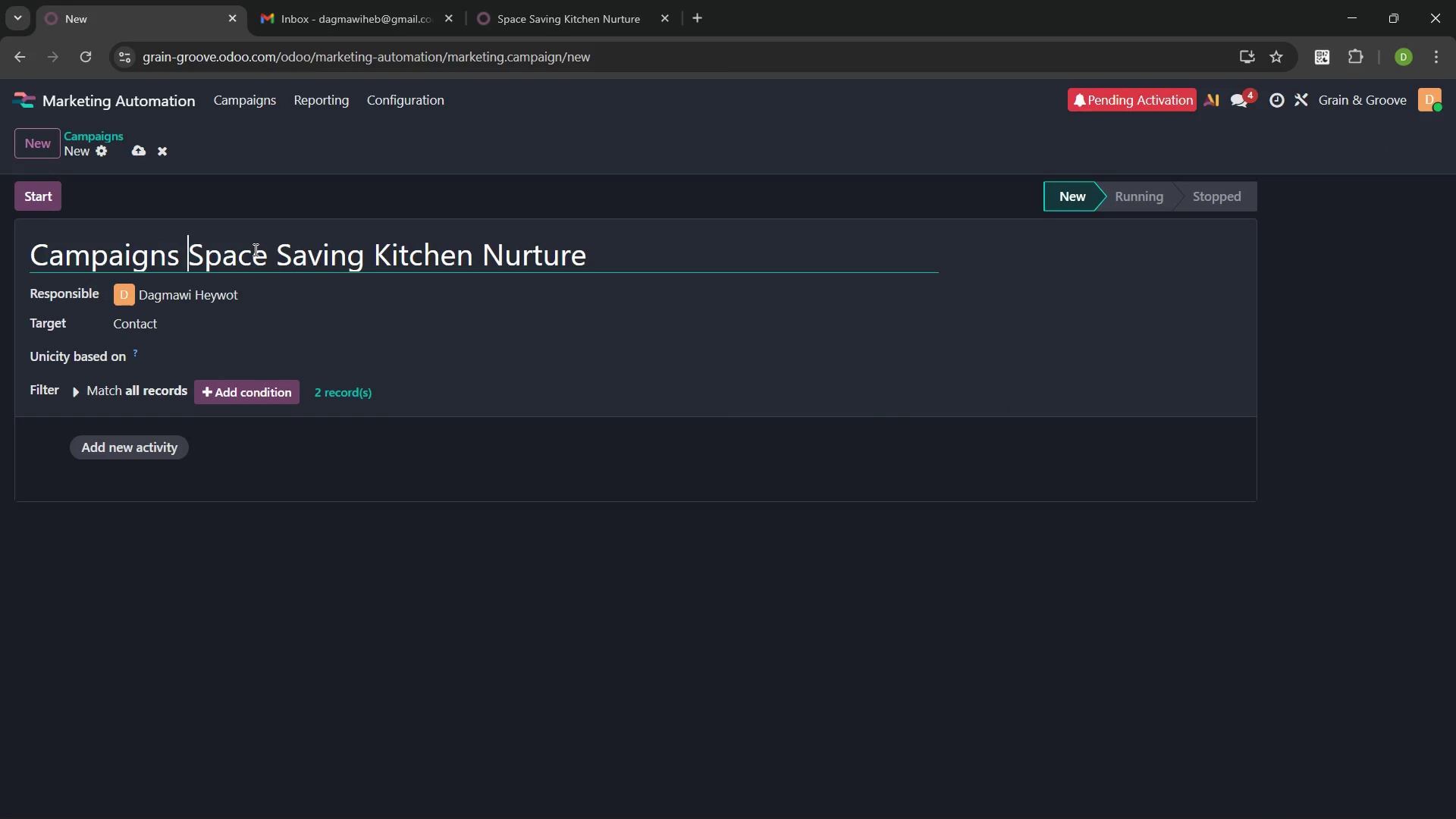 
key(Control+ArrowLeft)
 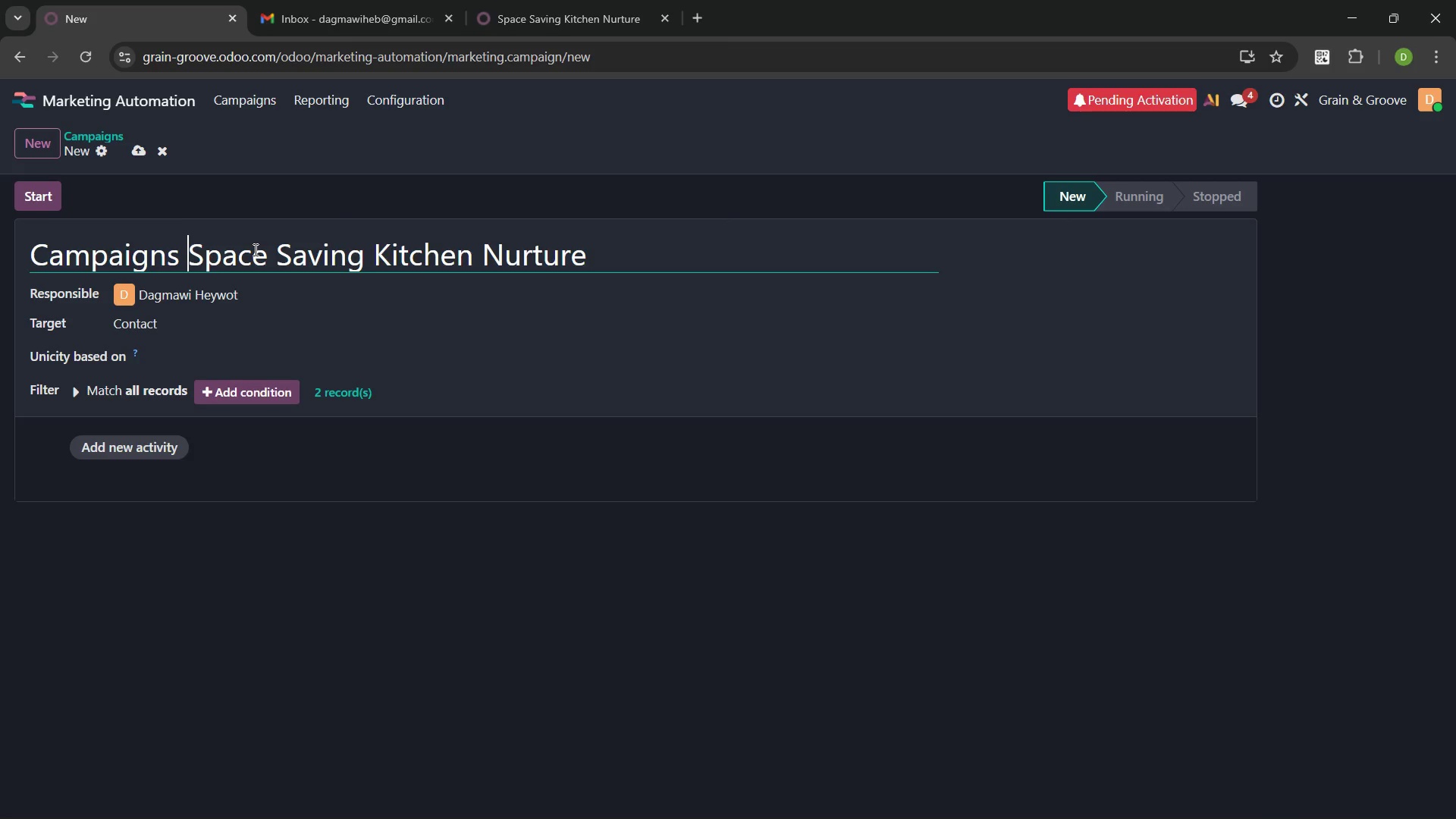 
key(Control+Backspace)
 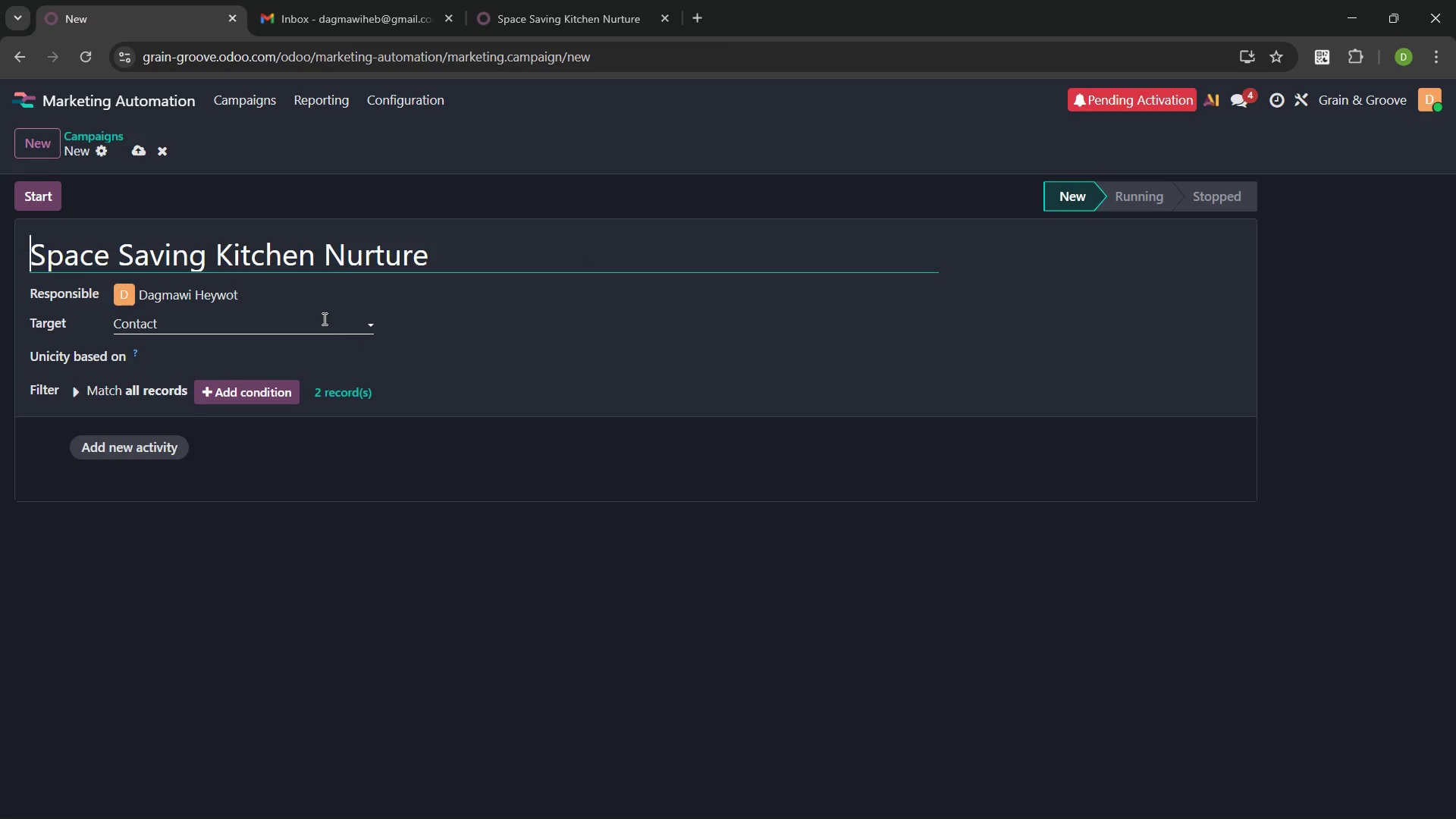 
left_click([322, 318])
 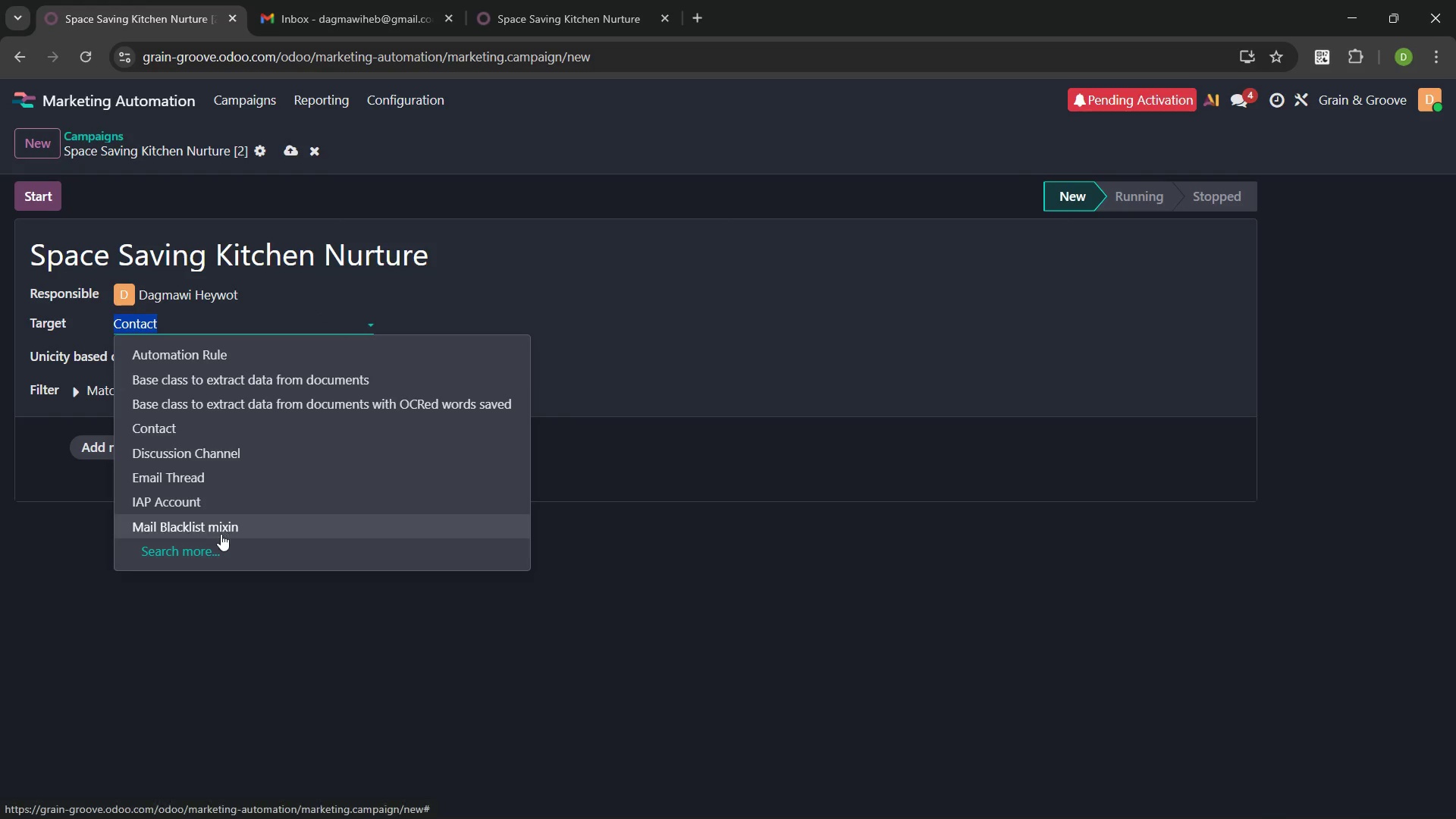 
left_click([218, 549])
 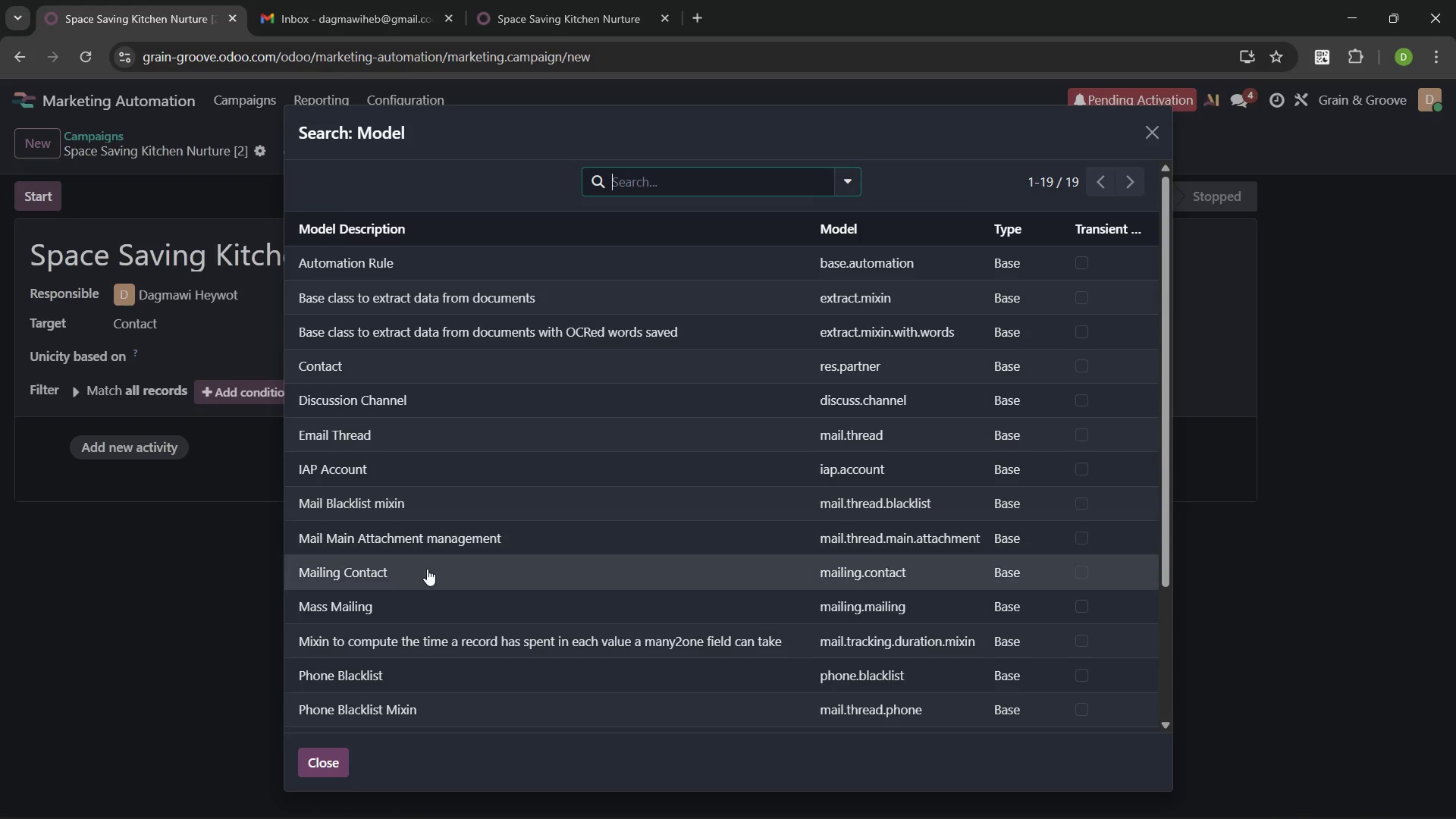 
left_click([421, 577])
 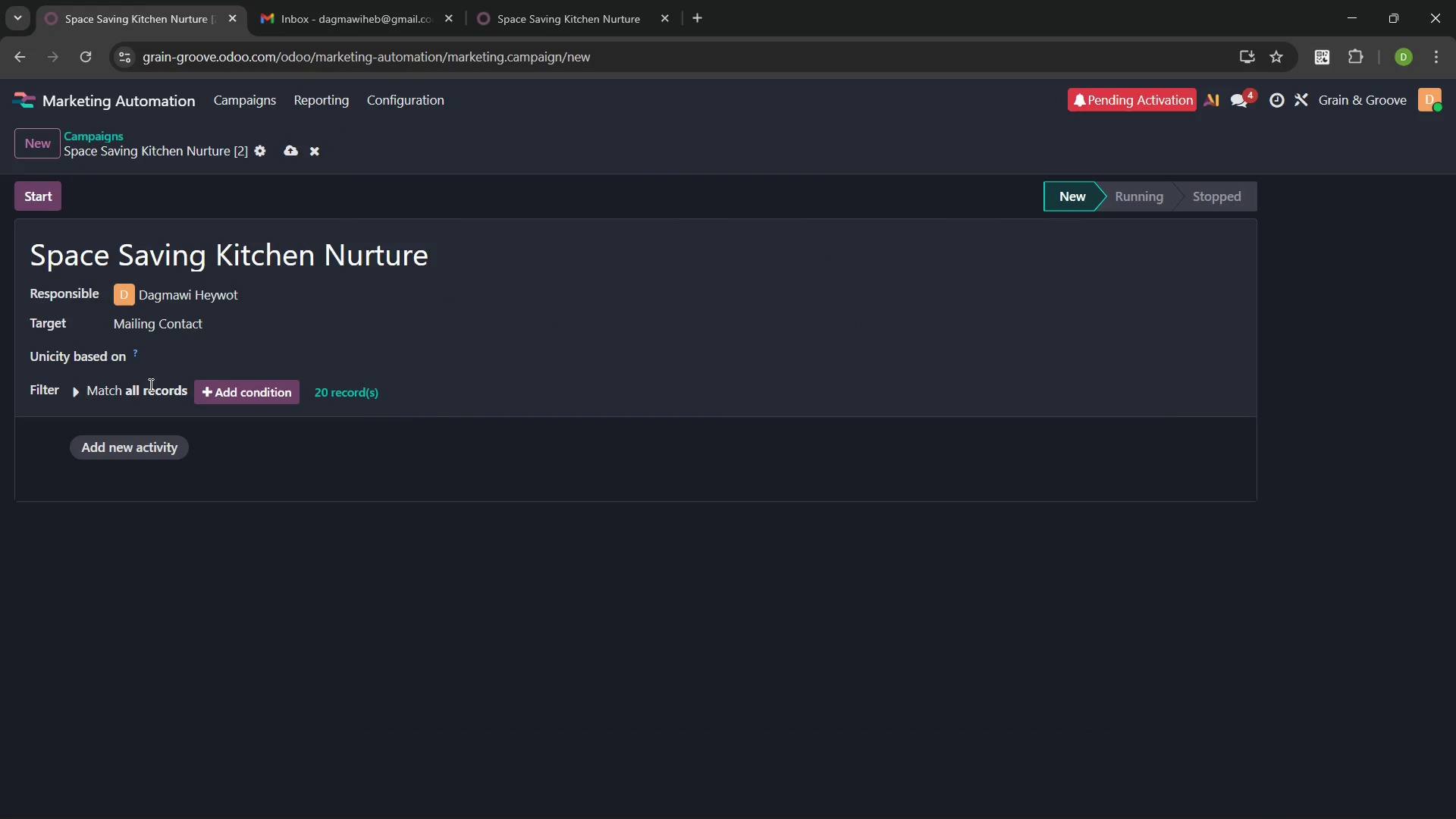 
left_click([137, 453])
 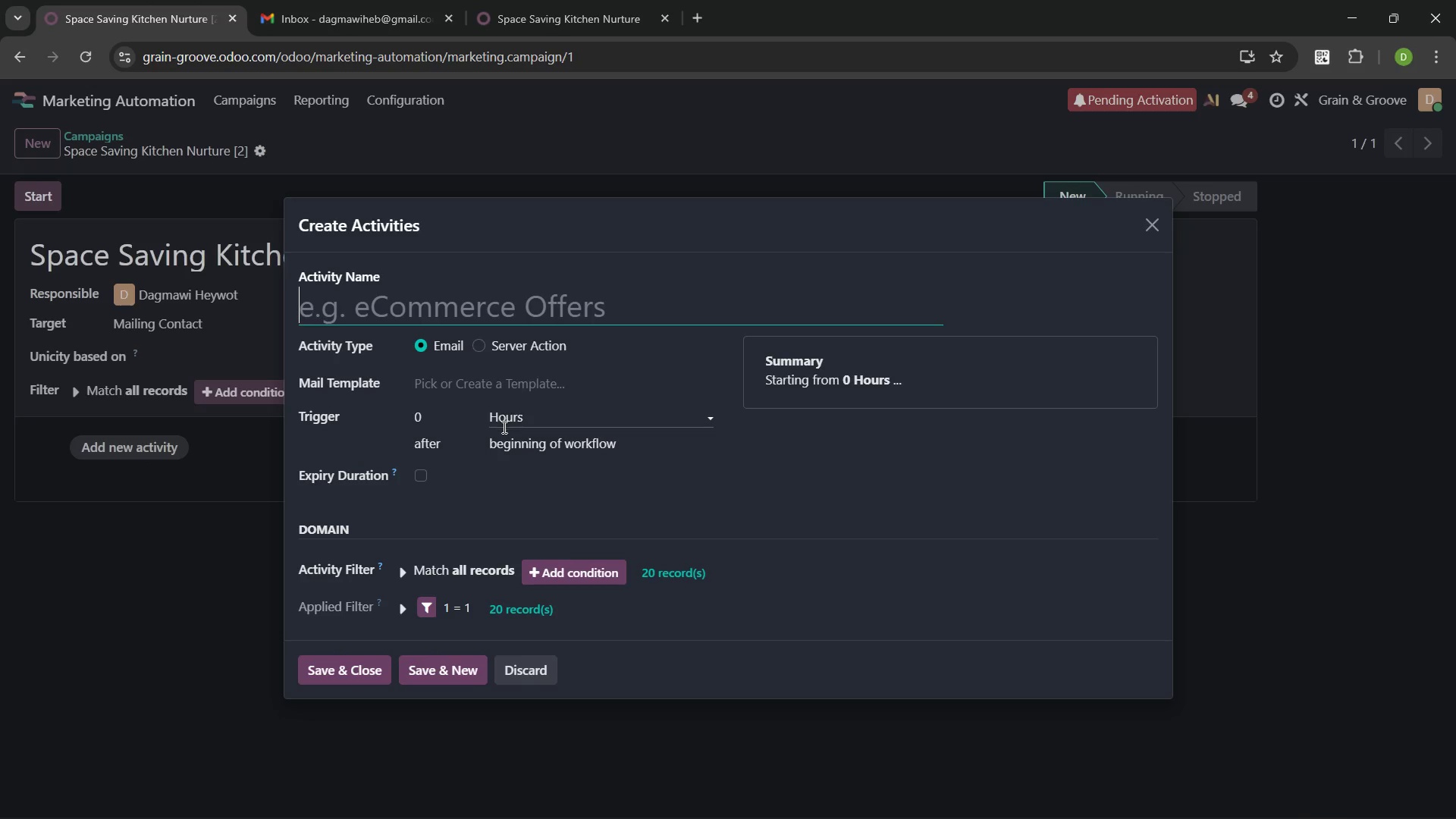 
left_click([536, 385])
 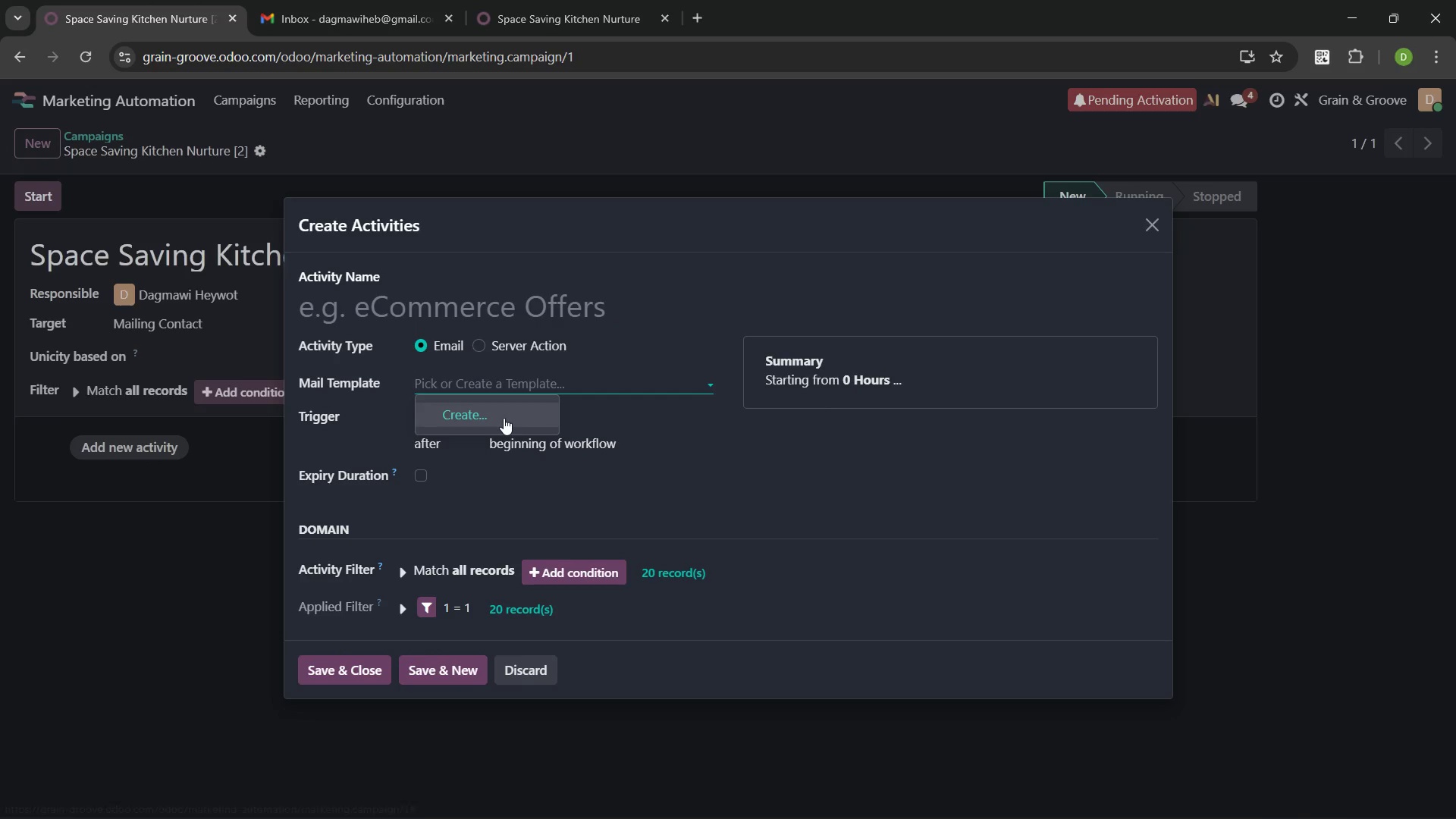 
left_click([504, 418])
 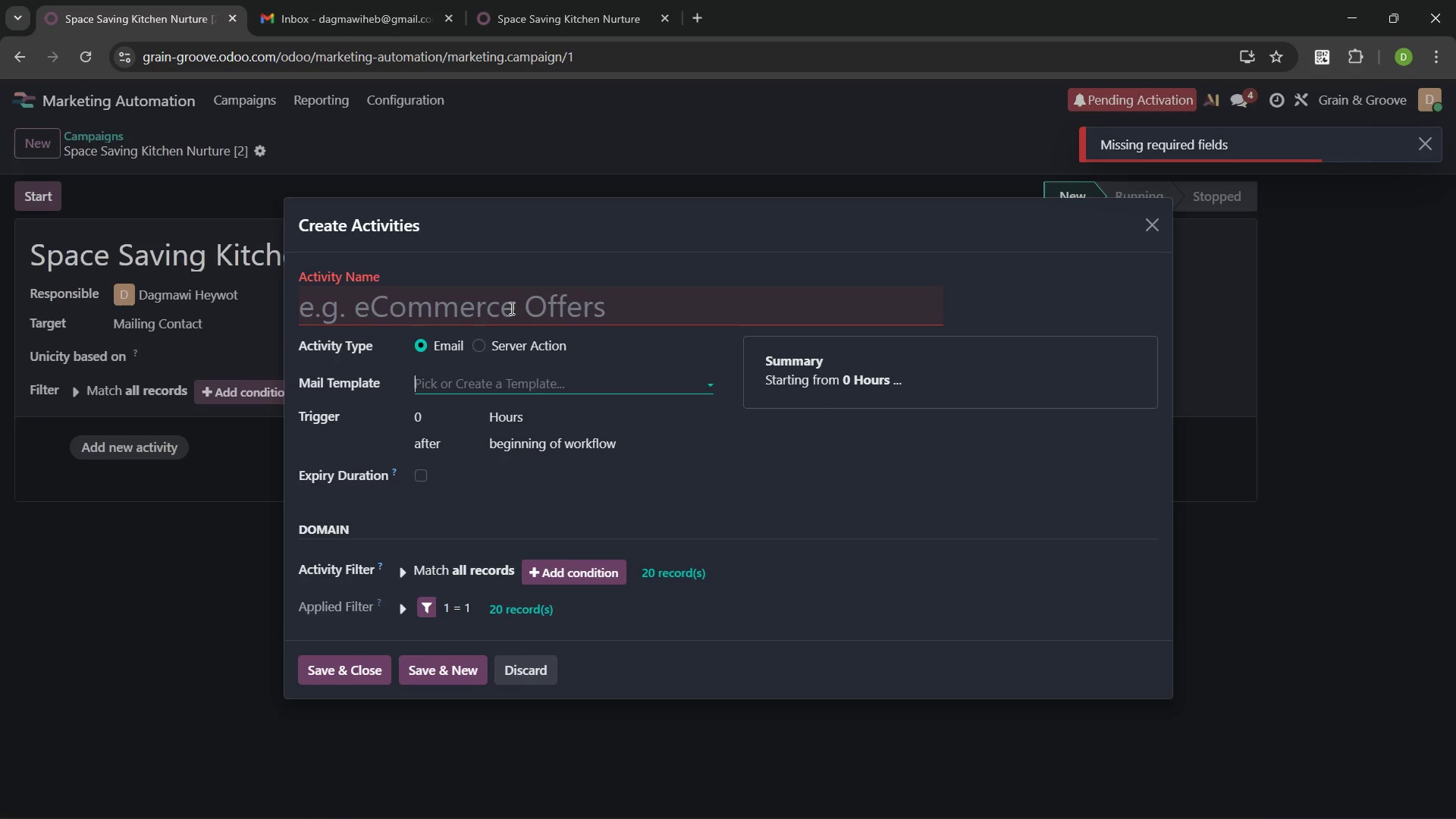 
left_click([510, 300])
 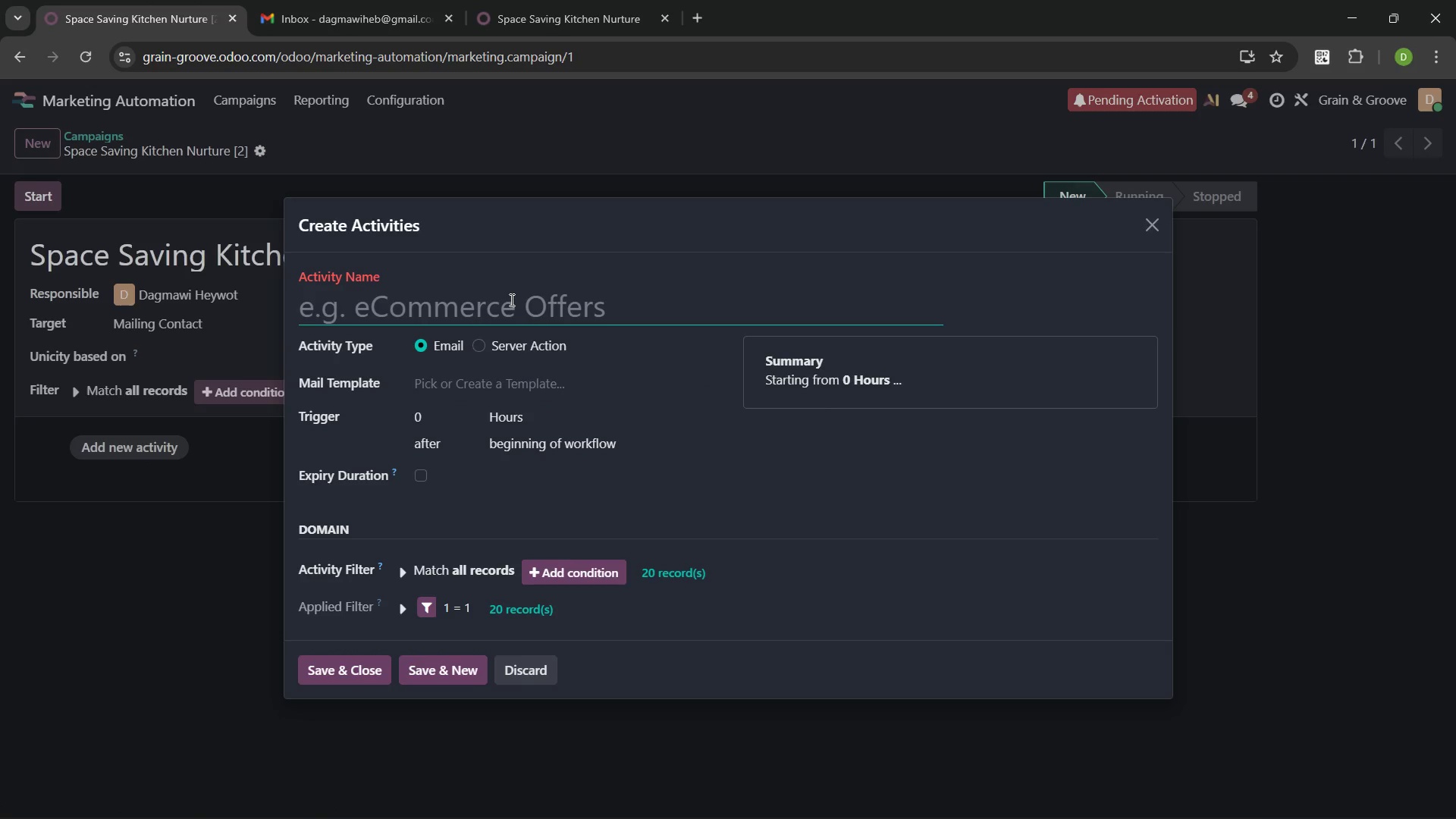 
type(first)